 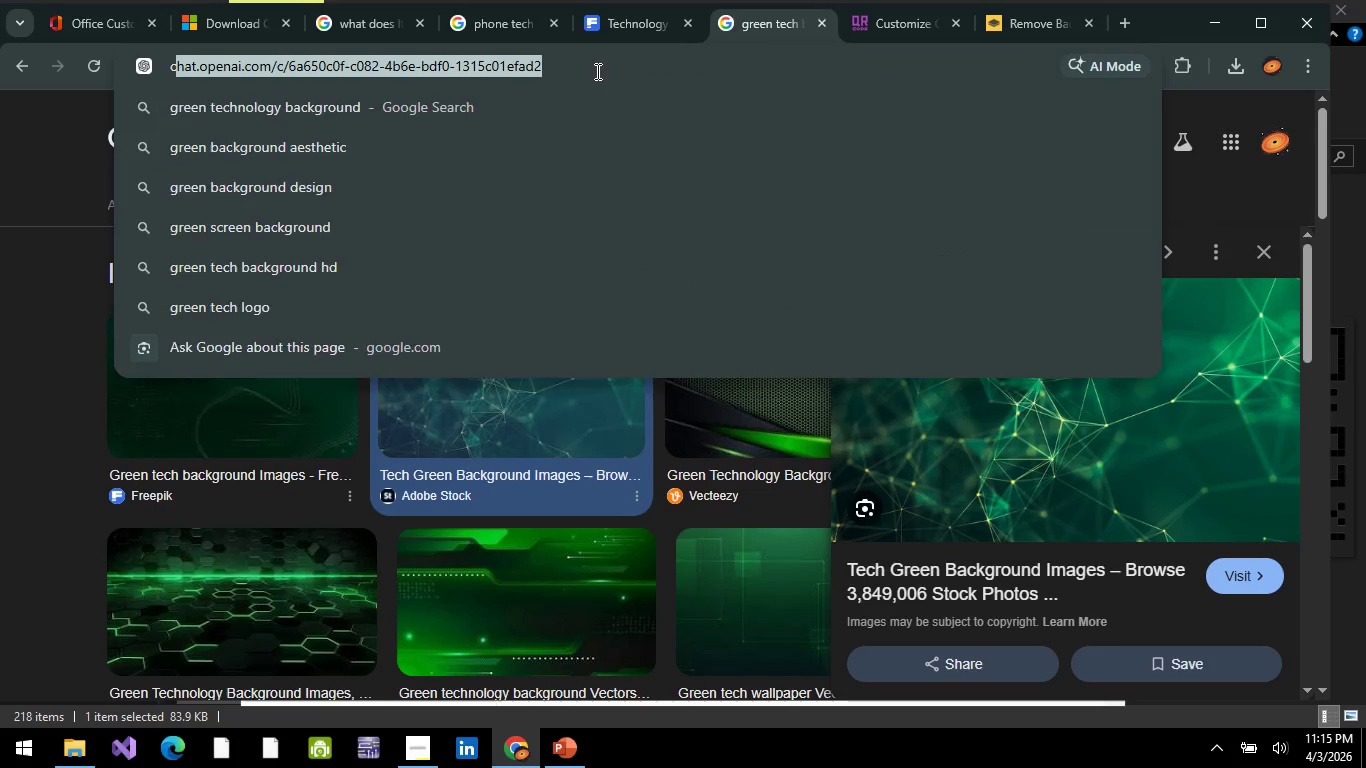 
type(CREAM COLOR )
 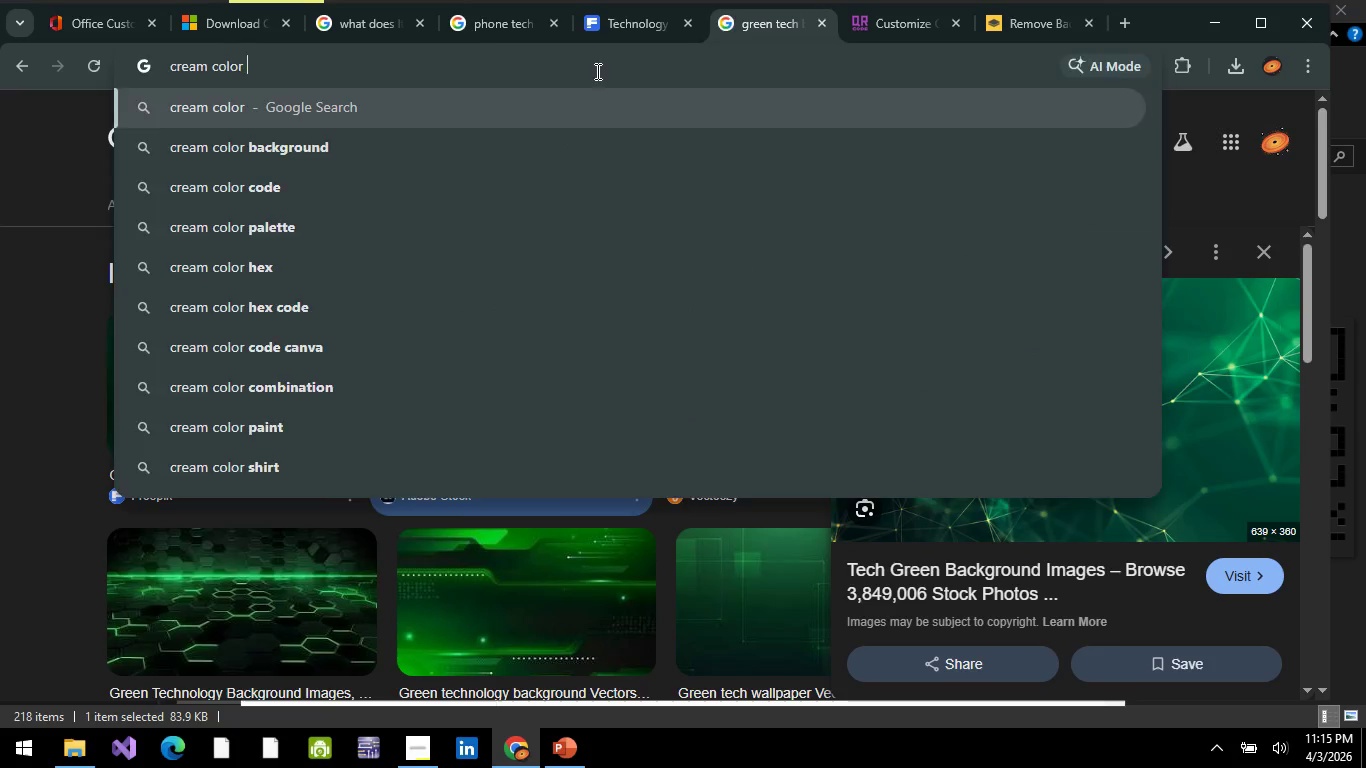 
key(Enter)
 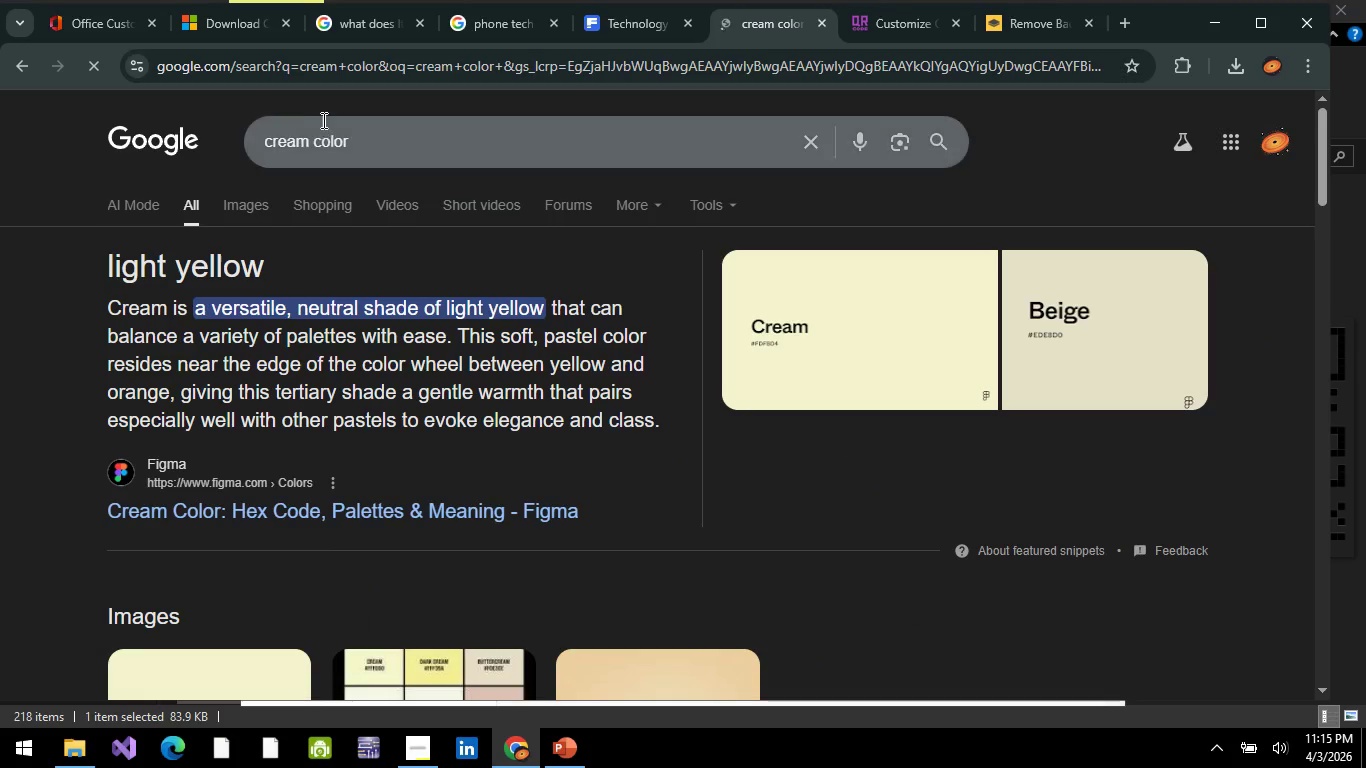 
left_click([405, 144])
 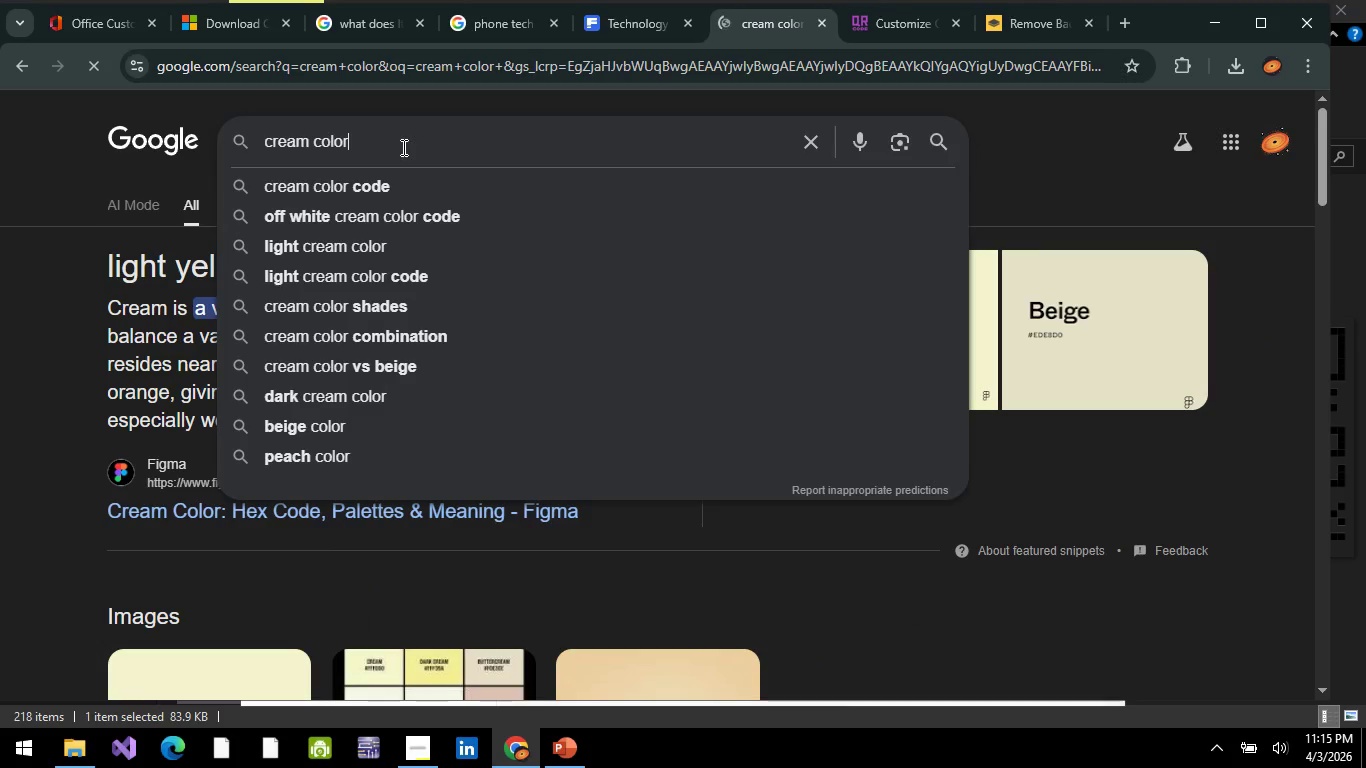 
type( BACKGORUN)
 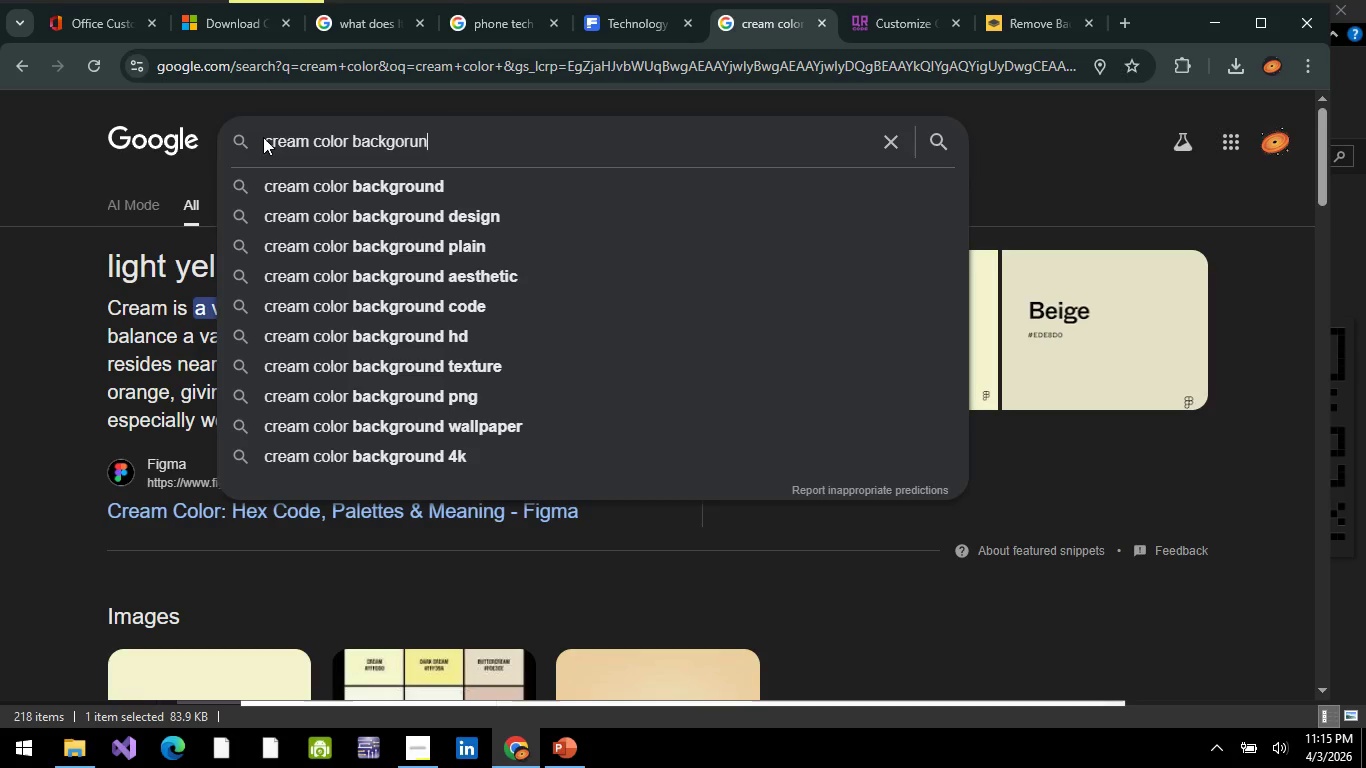 
double_click([267, 141])
 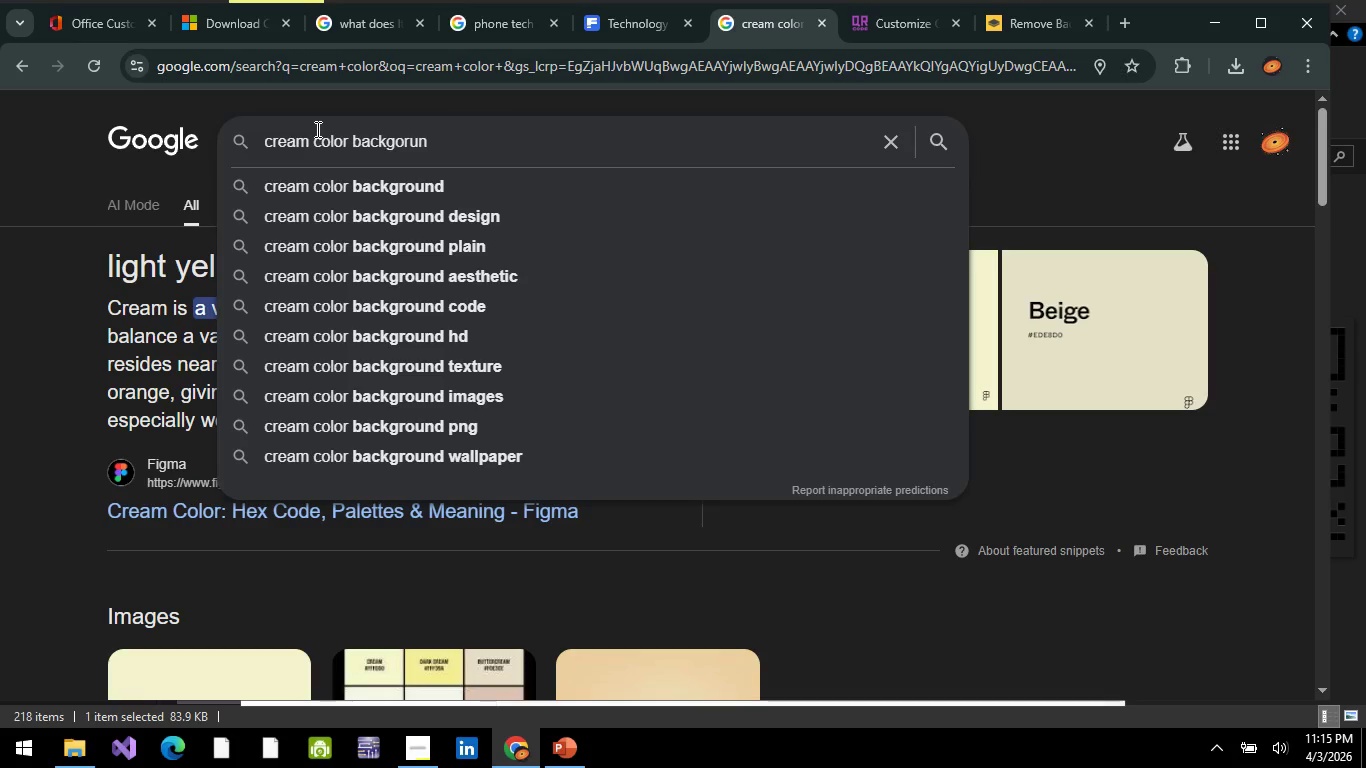 
type(GREEN D)
 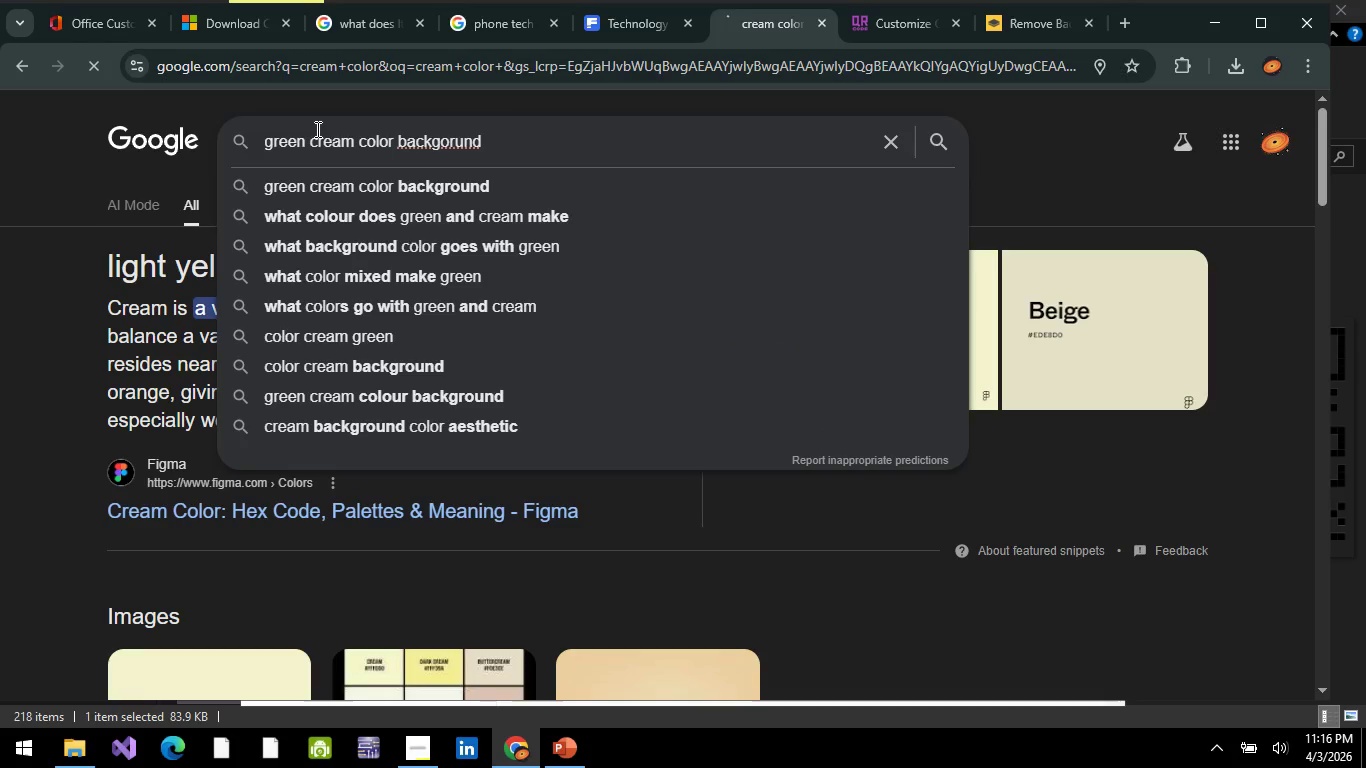 
hold_key(key=ArrowRight, duration=0.88)
 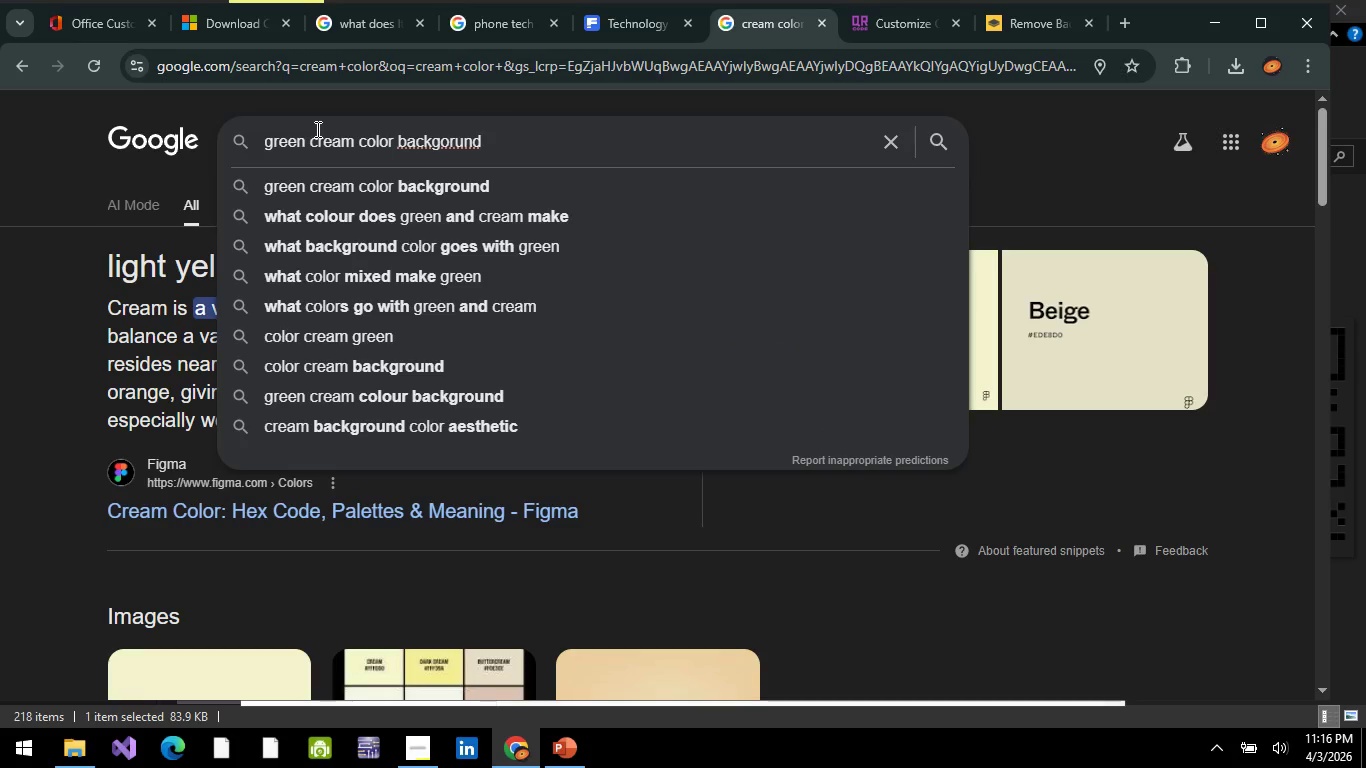 
key(Enter)
 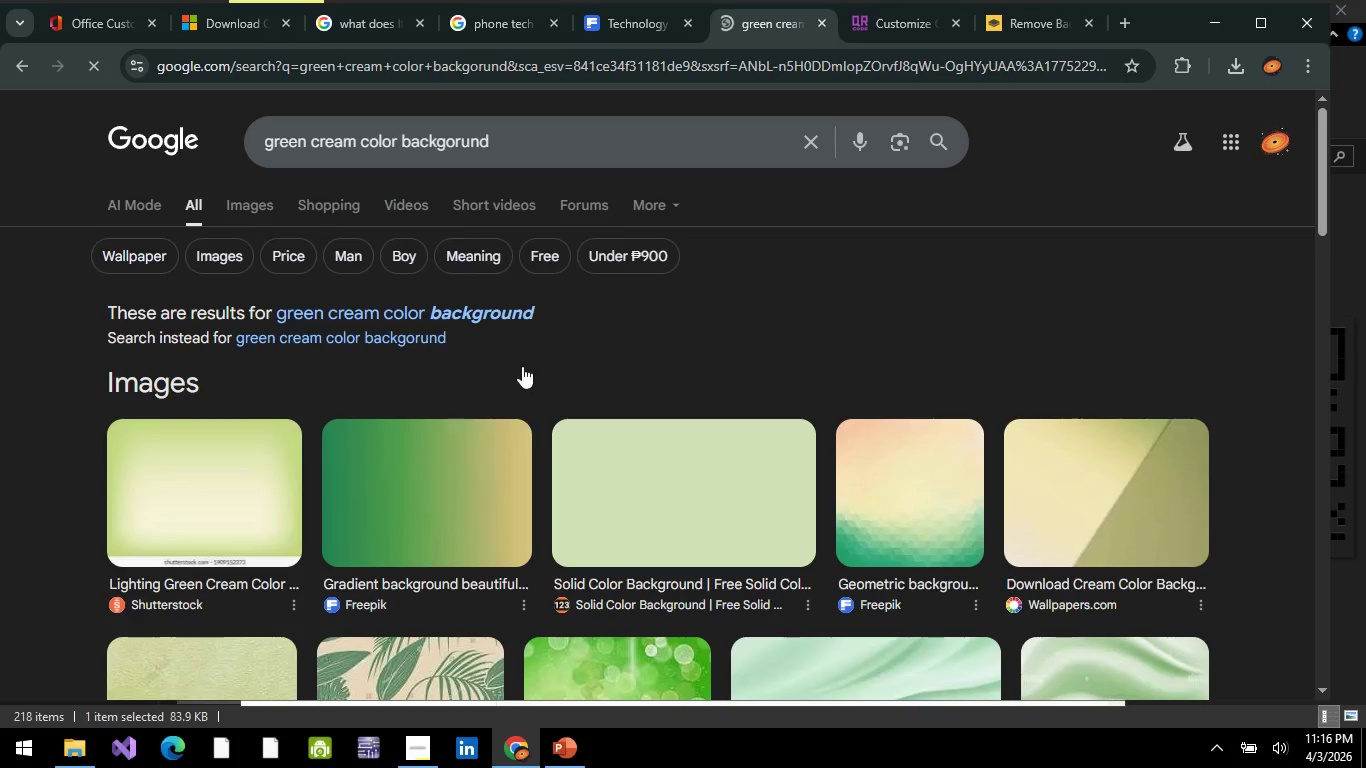 
scroll: coordinate [700, 361], scroll_direction: down, amount: 1.0
 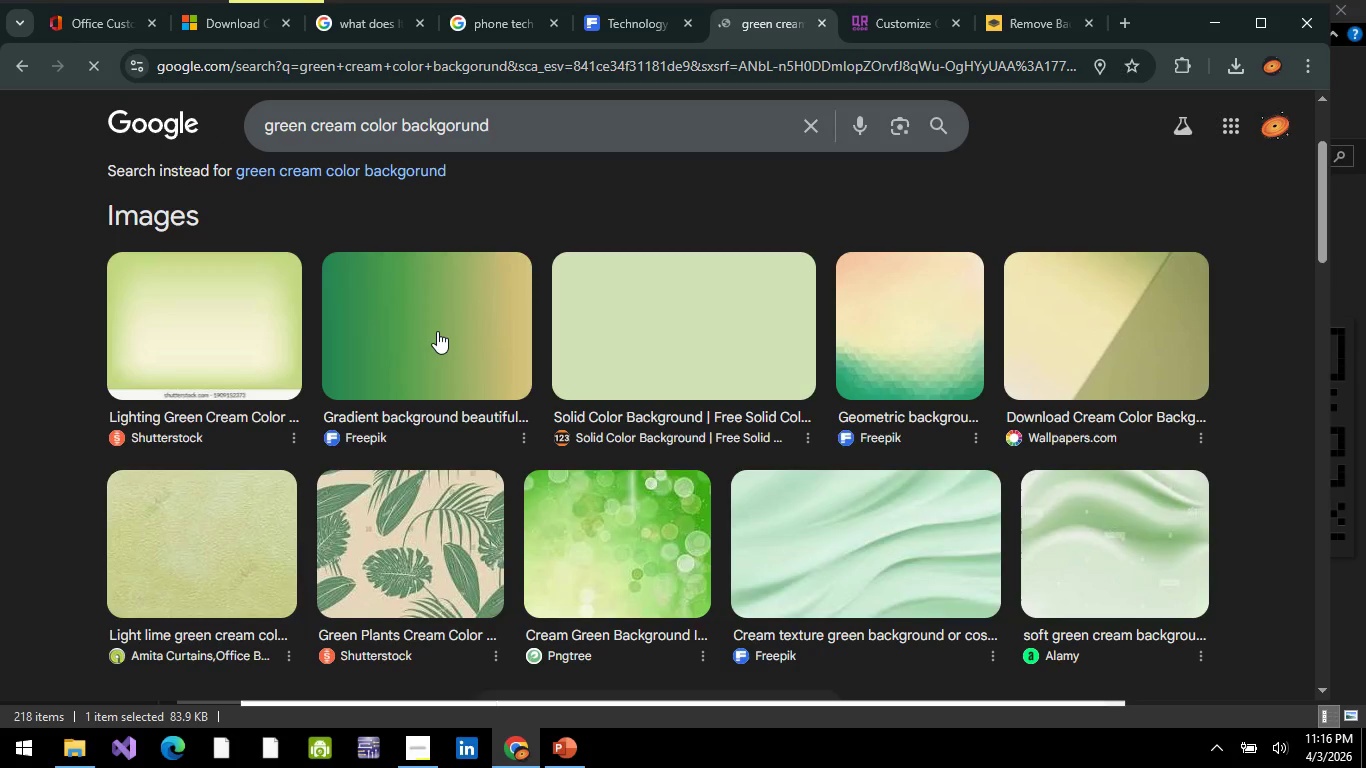 
left_click([437, 331])
 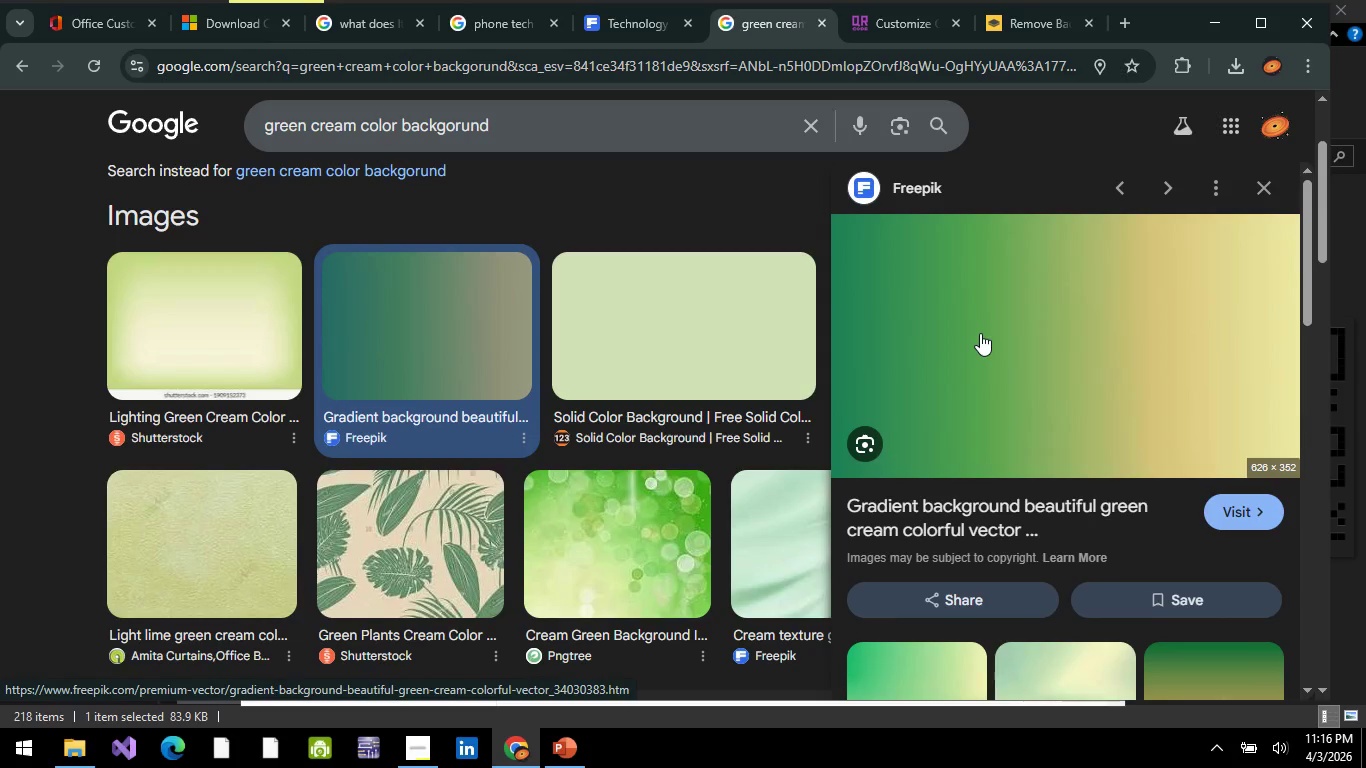 
wait(5.55)
 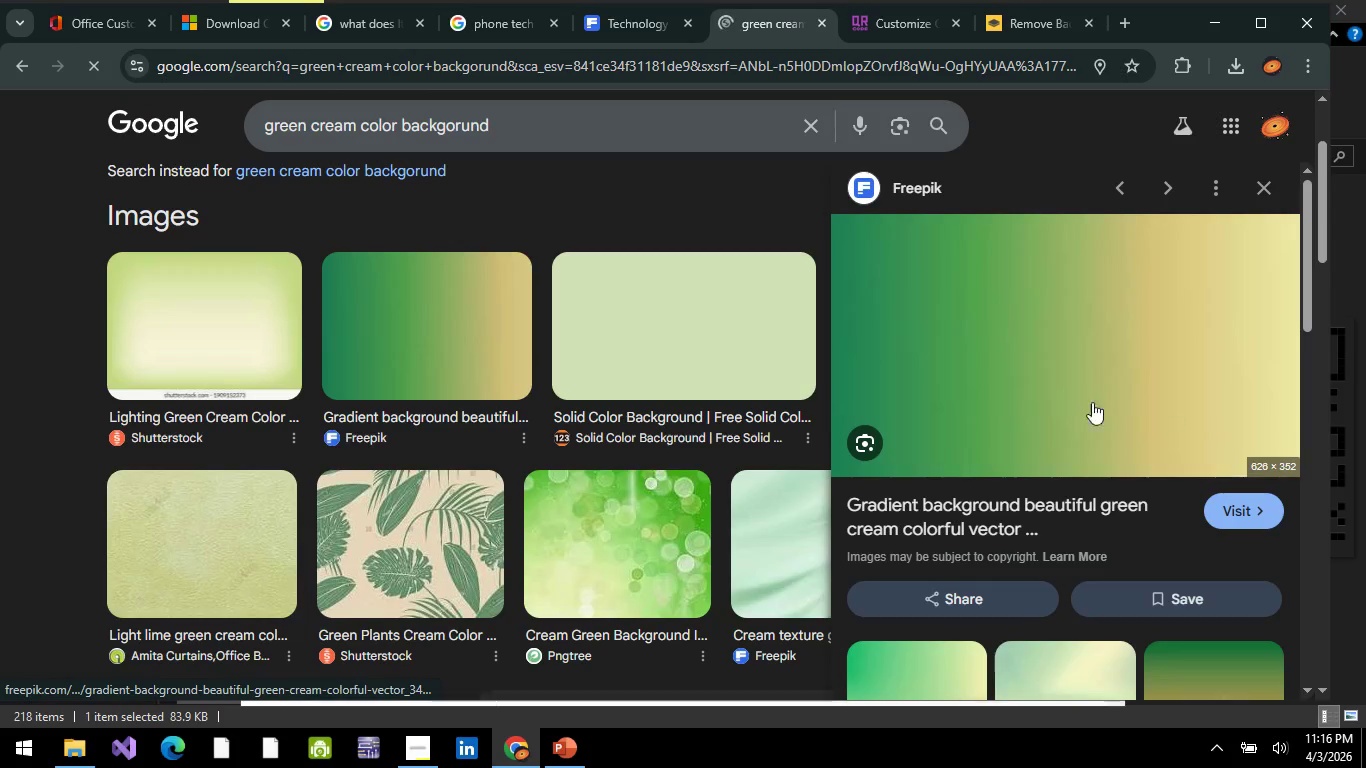 
right_click([980, 333])
 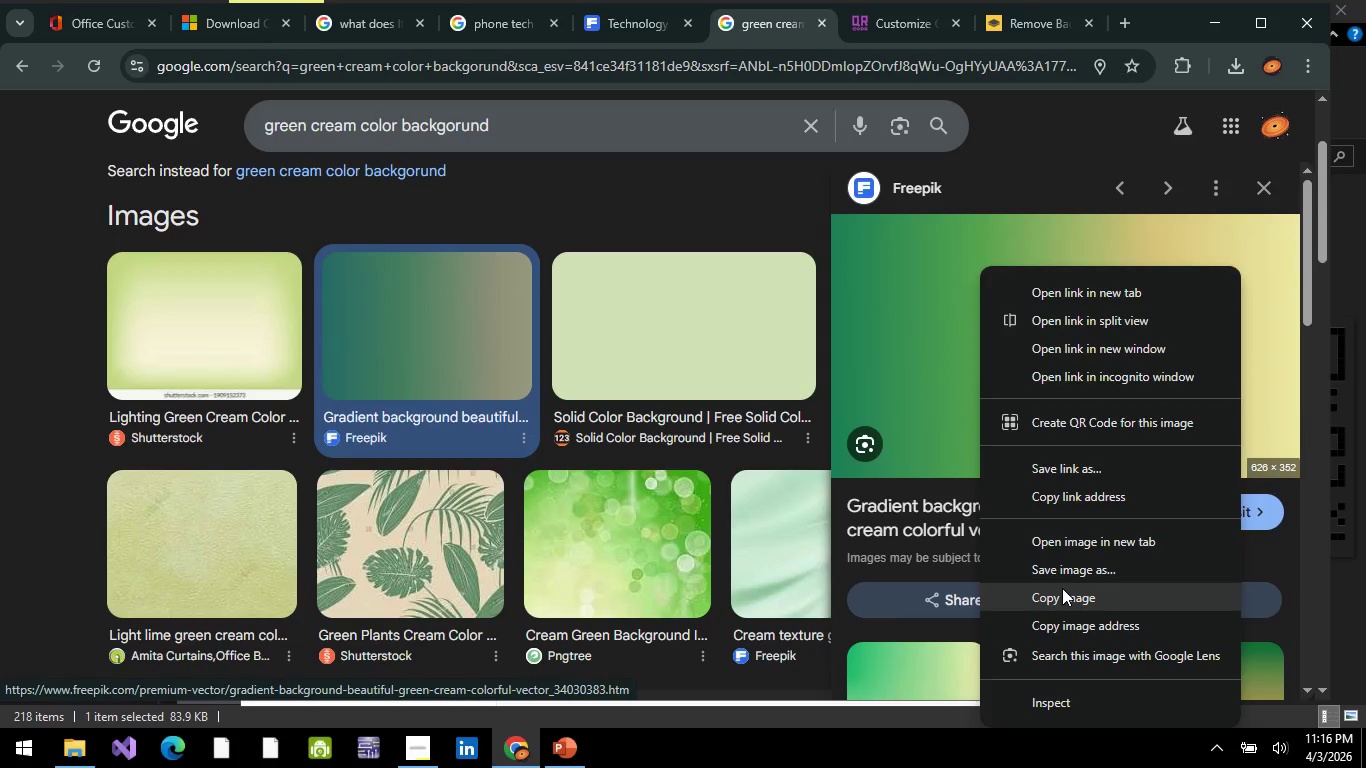 
left_click([1073, 569])
 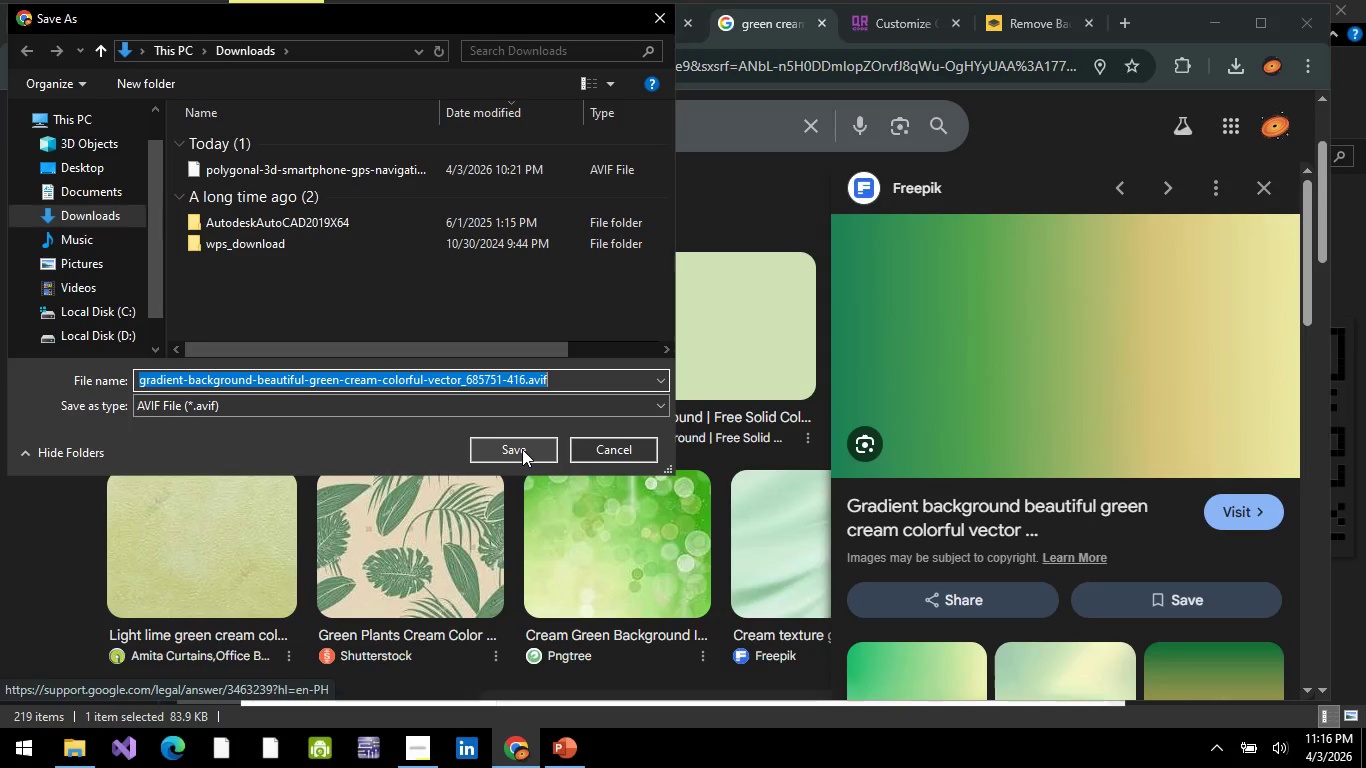 
left_click([1064, 391])
 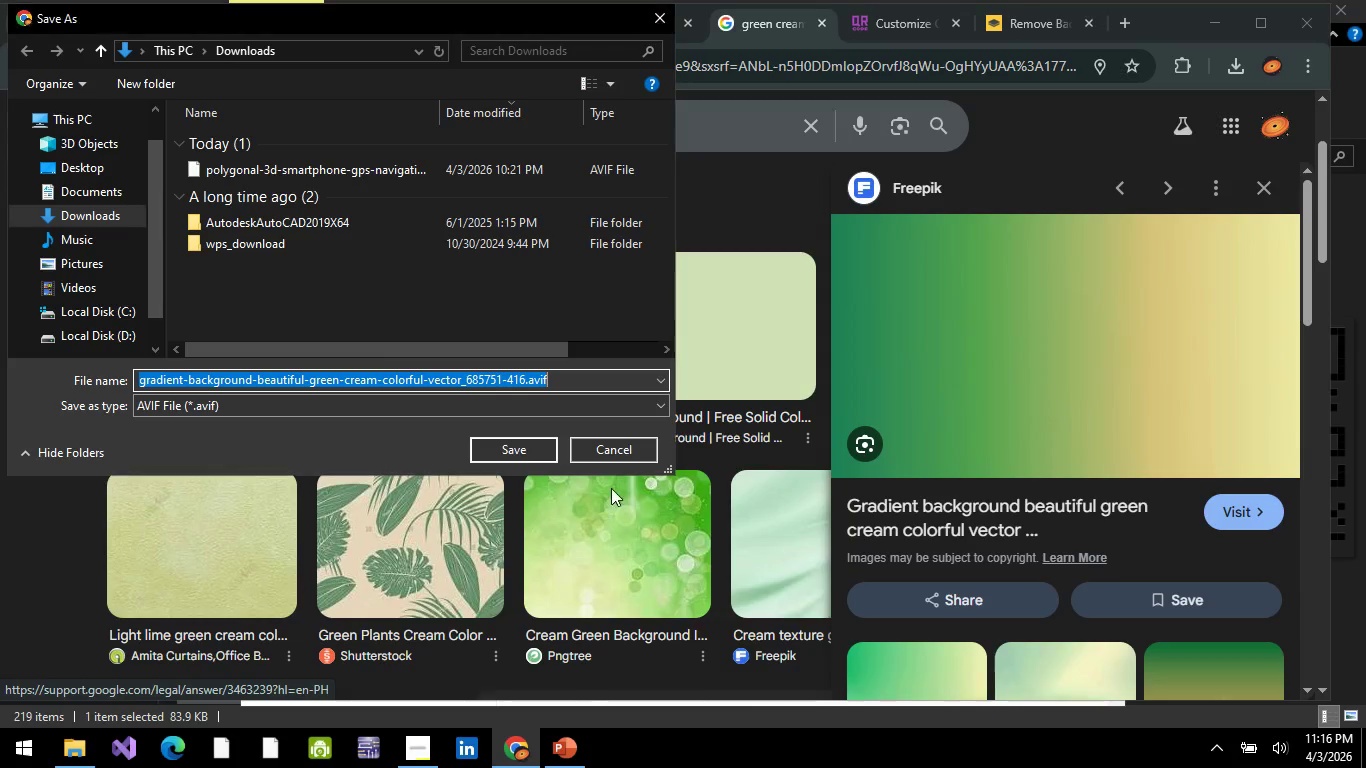 
left_click([615, 453])
 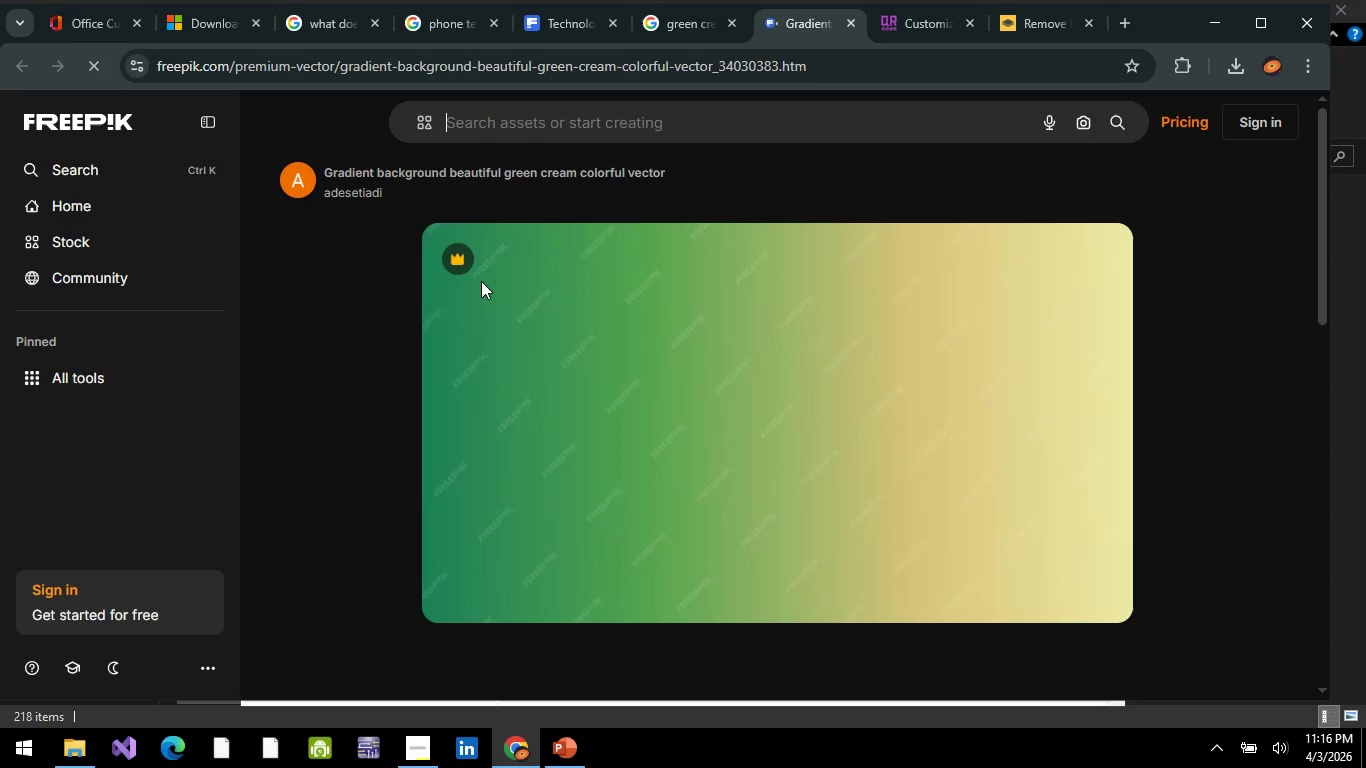 
wait(19.14)
 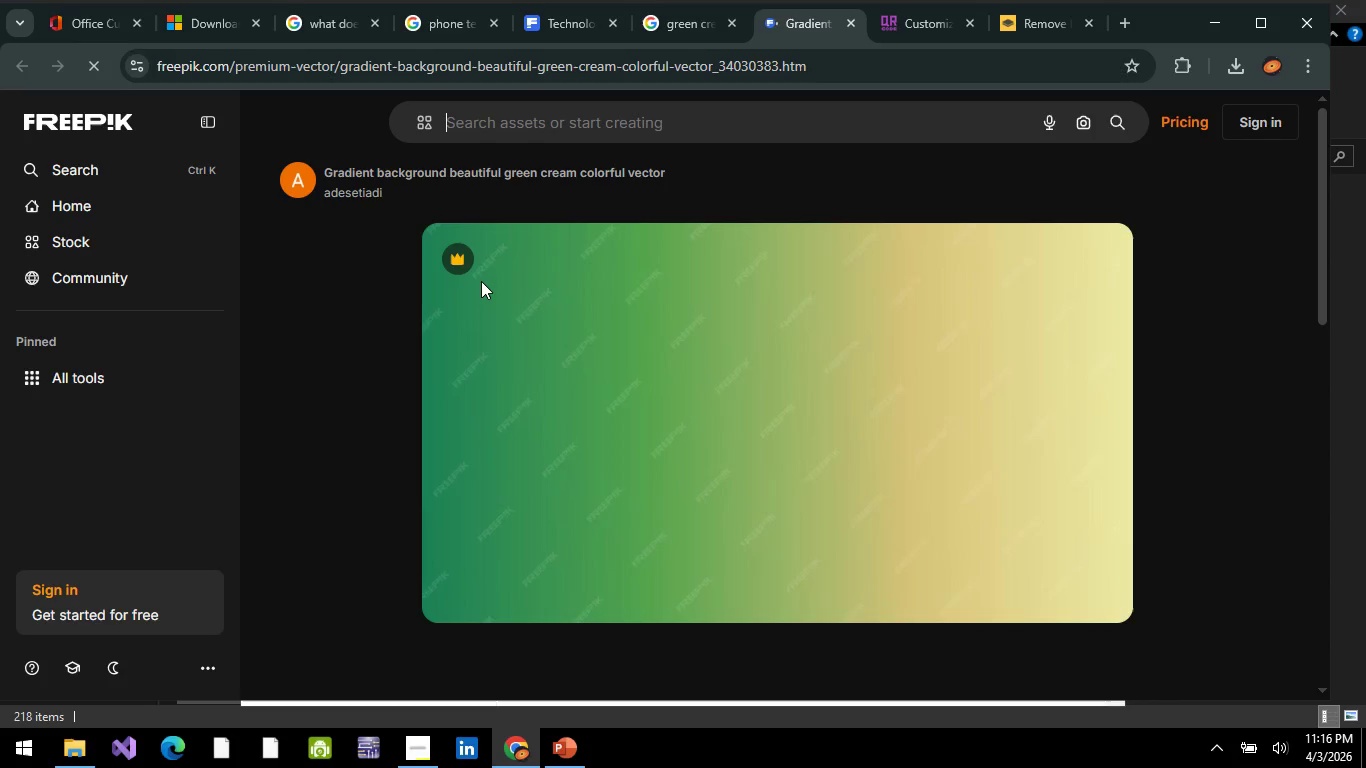 
right_click([740, 400])
 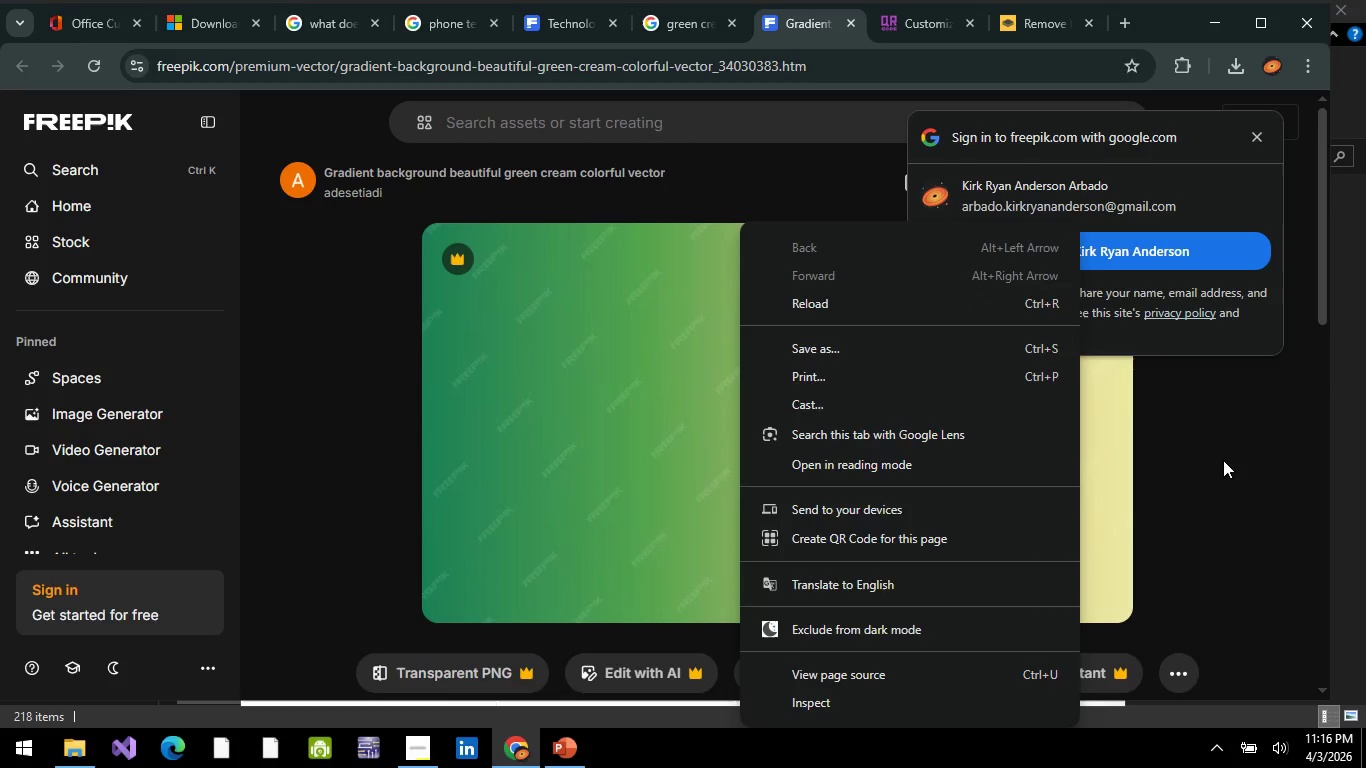 
left_click([1223, 460])
 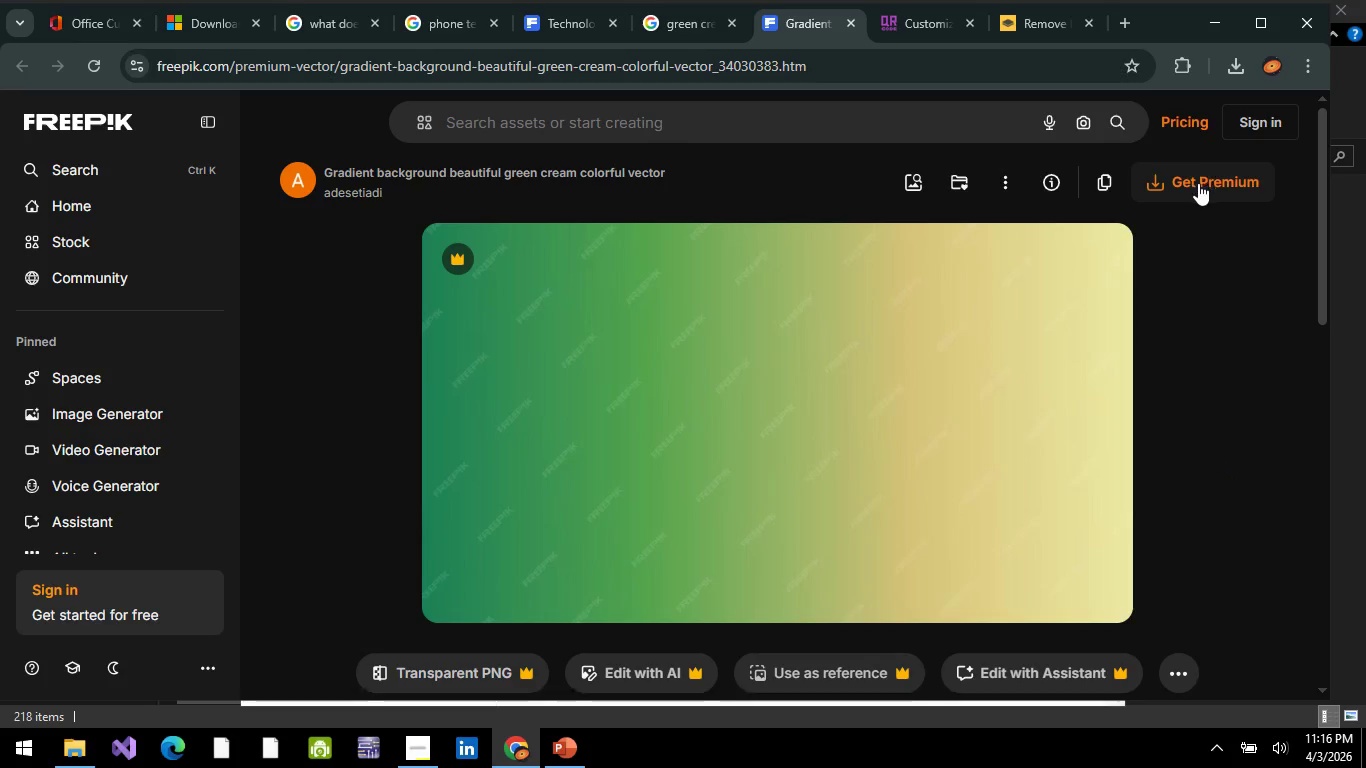 
right_click([717, 400])
 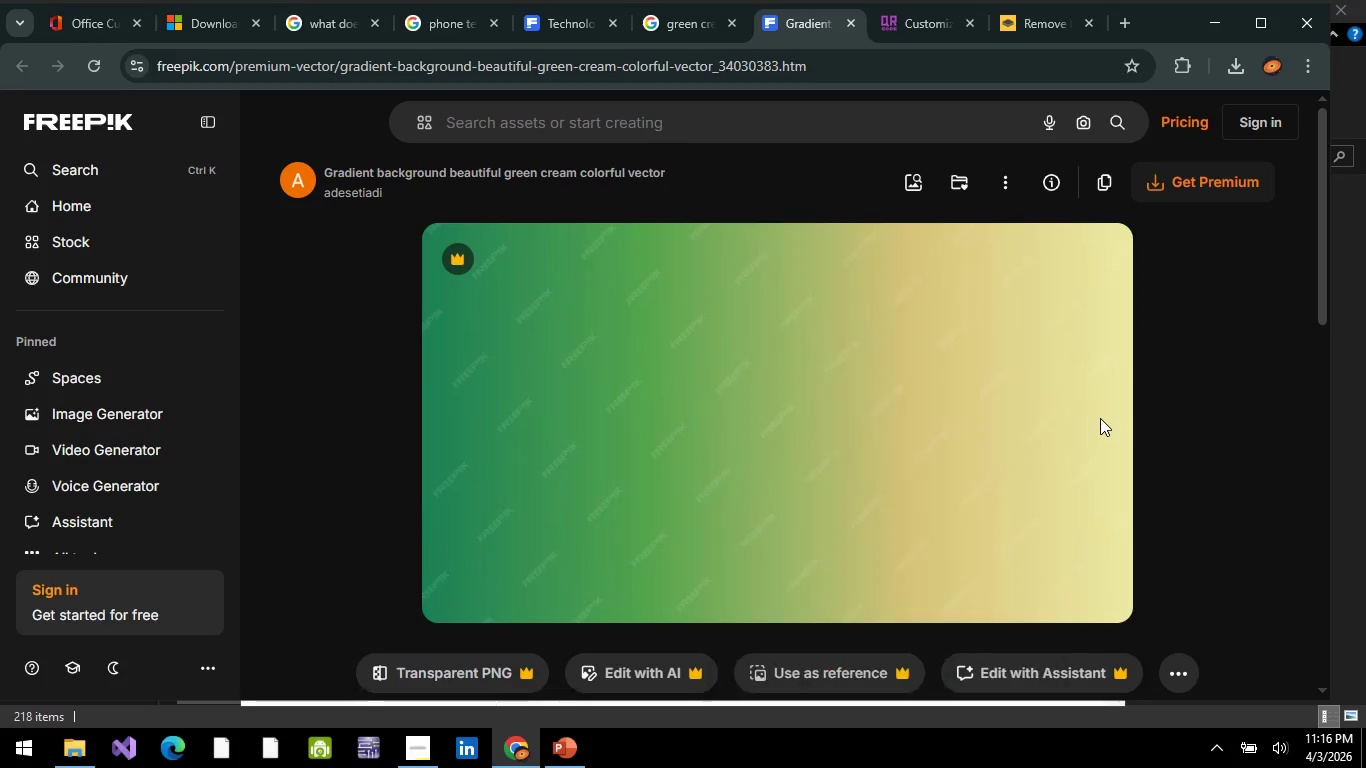 
scroll: coordinate [739, 468], scroll_direction: down, amount: 3.0
 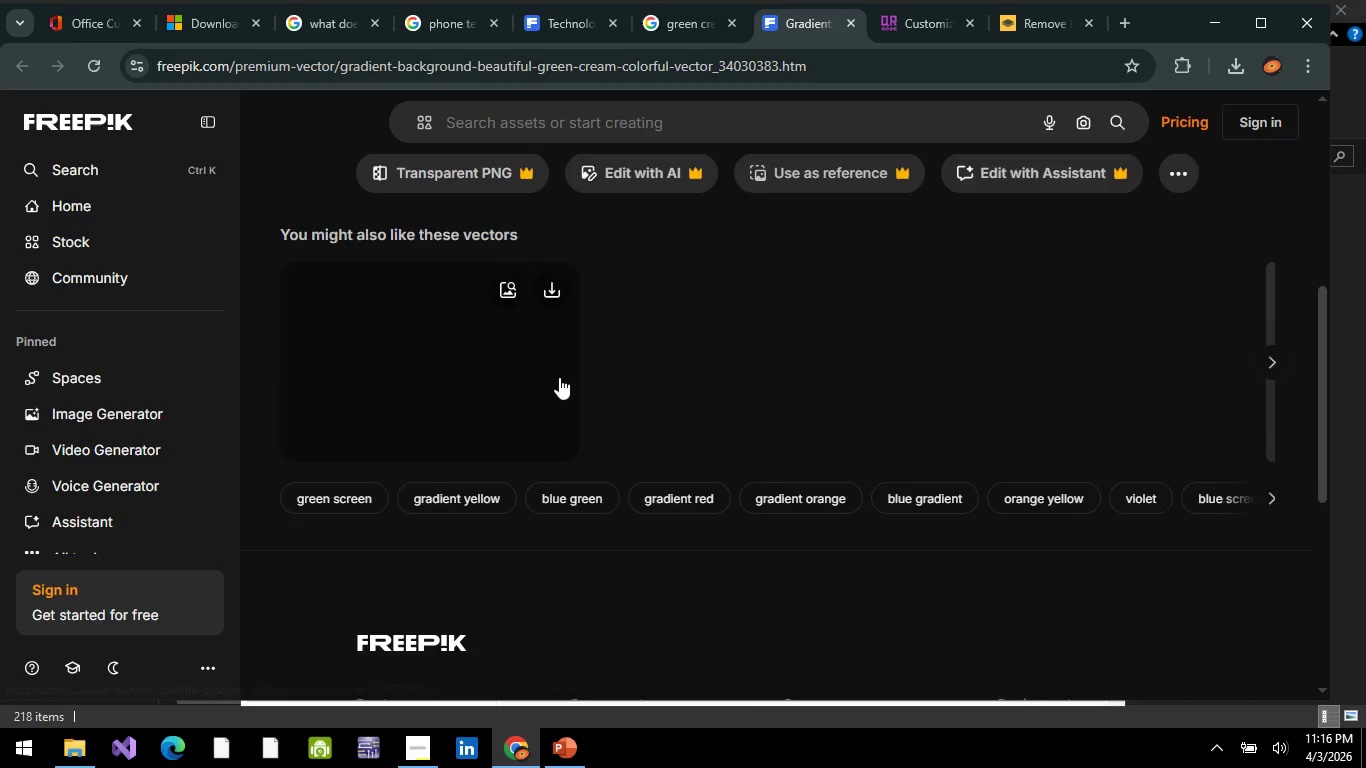 
scroll: coordinate [805, 341], scroll_direction: up, amount: 3.0
 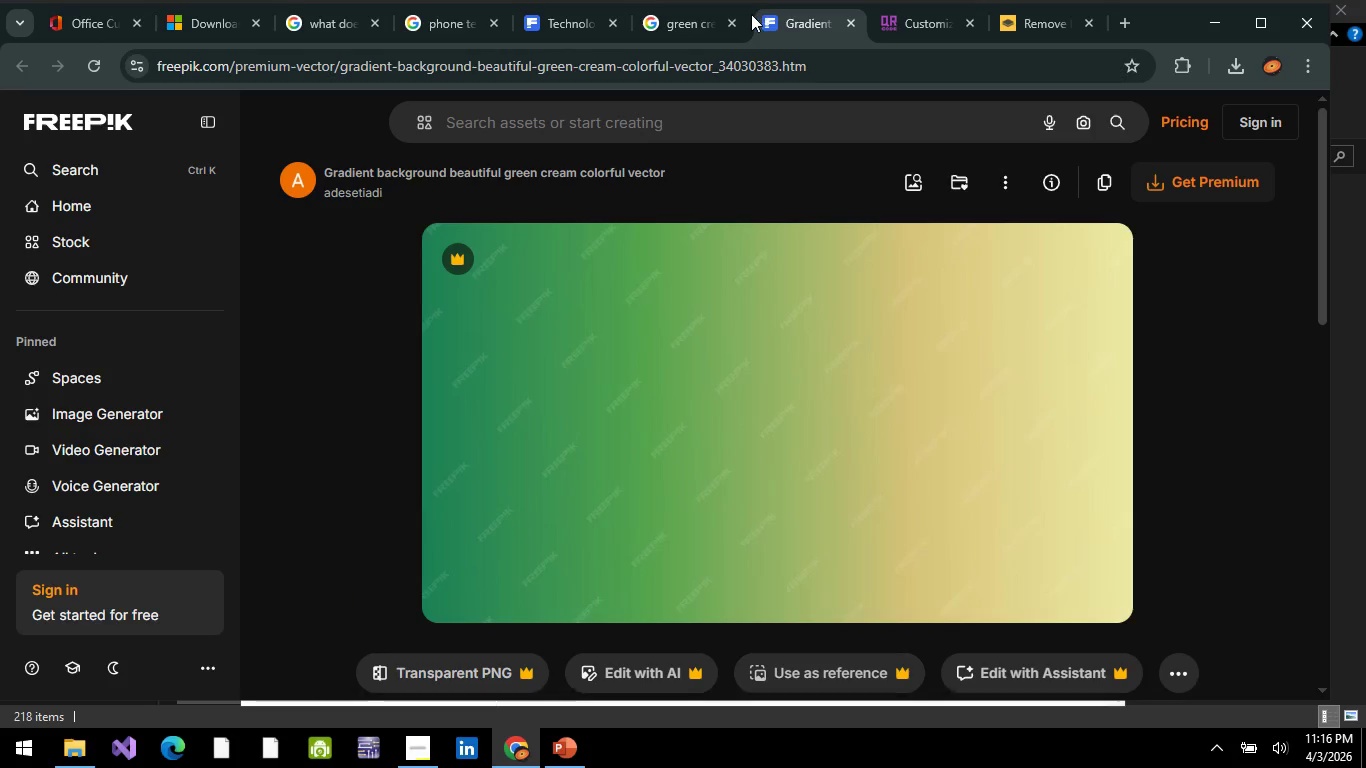 
left_click([676, 16])
 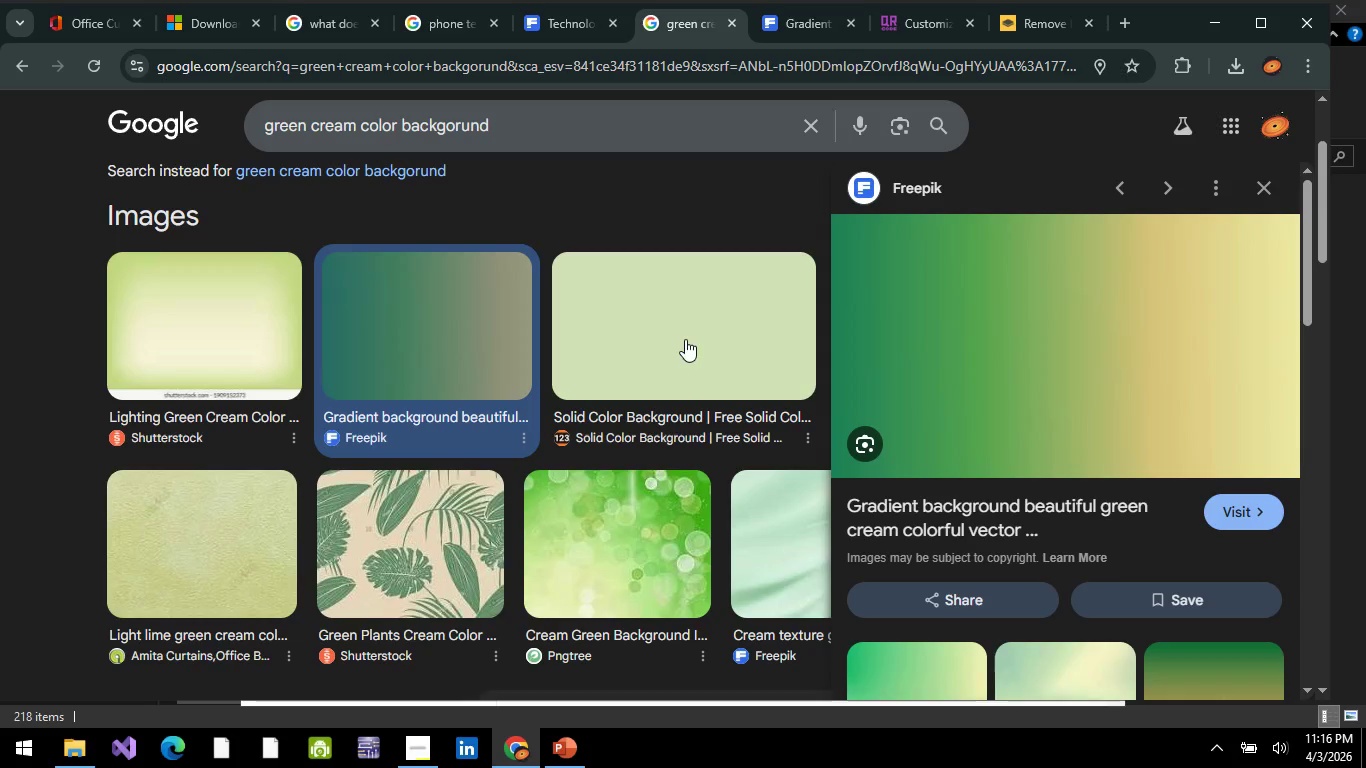 
scroll: coordinate [426, 473], scroll_direction: down, amount: 2.0
 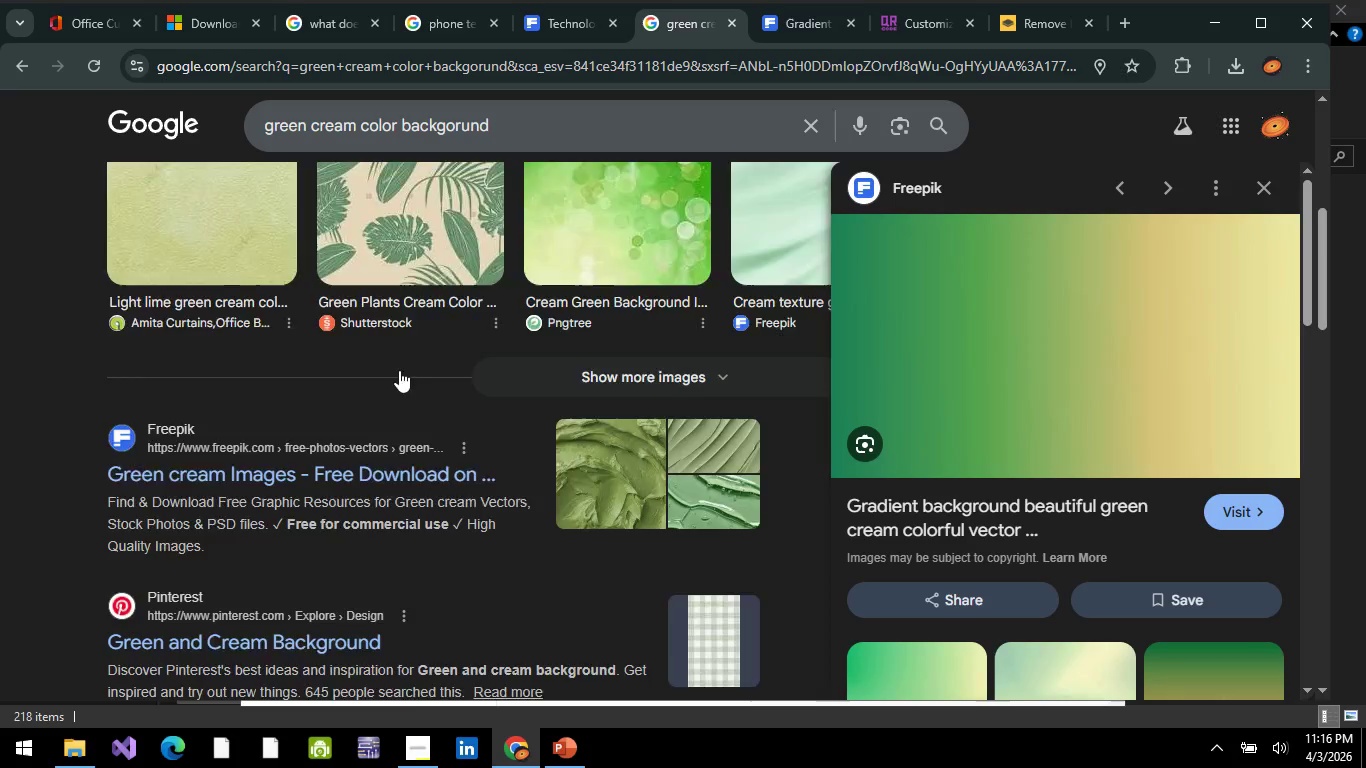 
scroll: coordinate [411, 371], scroll_direction: up, amount: 1.0
 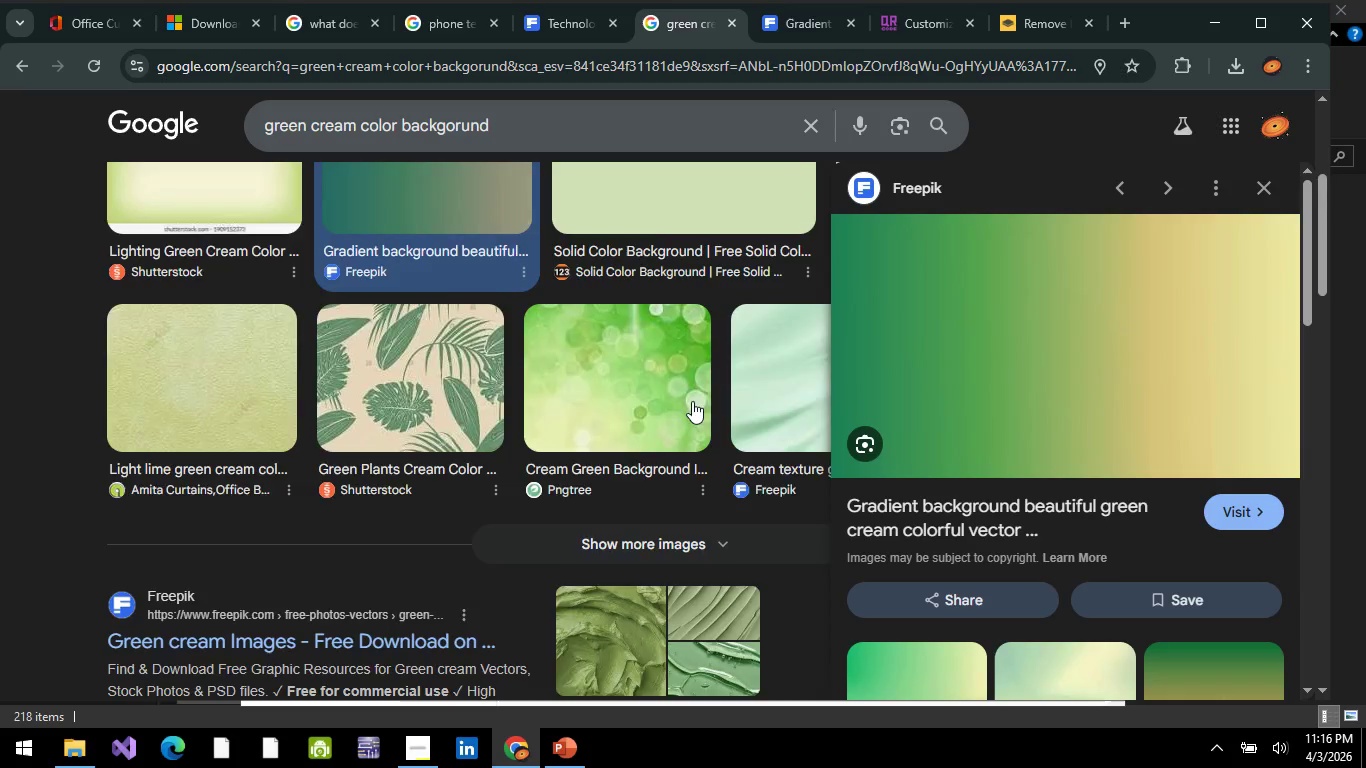 
scroll: coordinate [698, 402], scroll_direction: down, amount: 2.0
 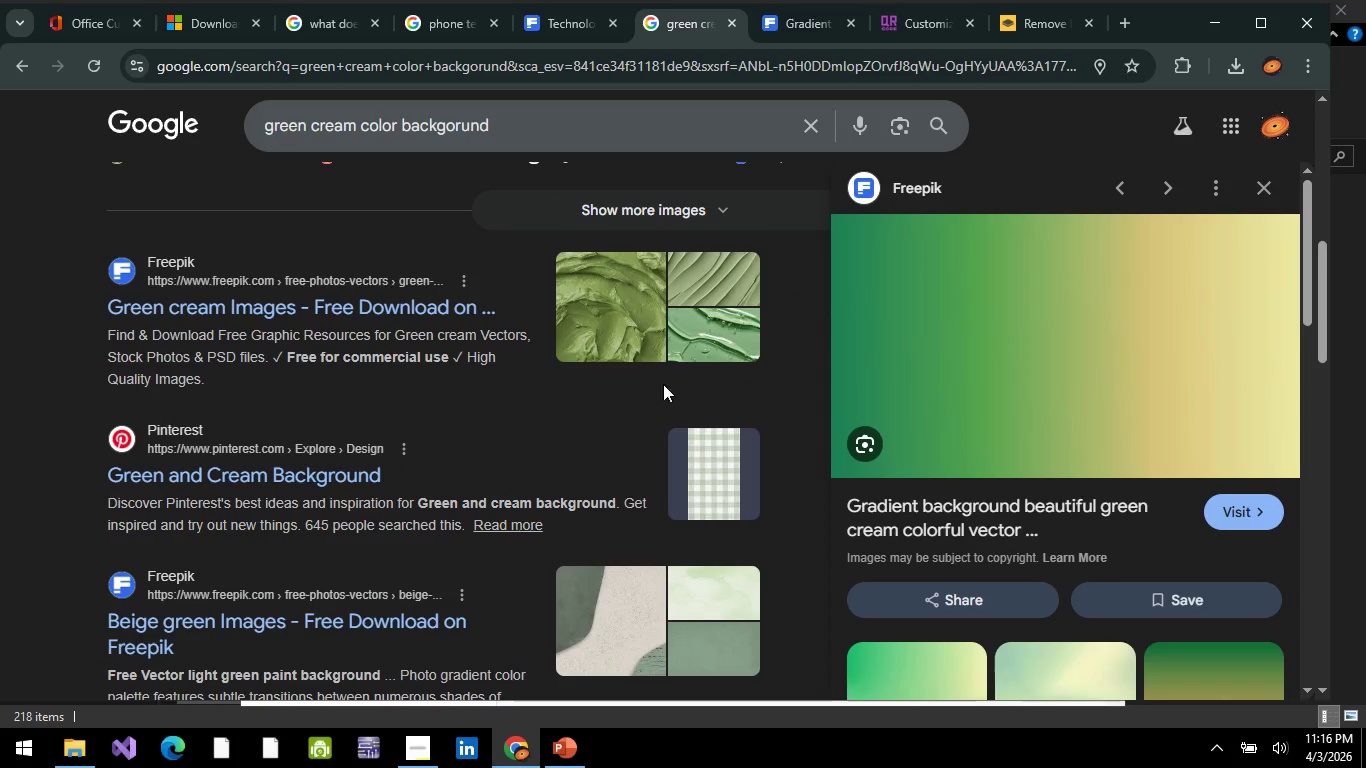 
scroll: coordinate [674, 381], scroll_direction: up, amount: 4.0
 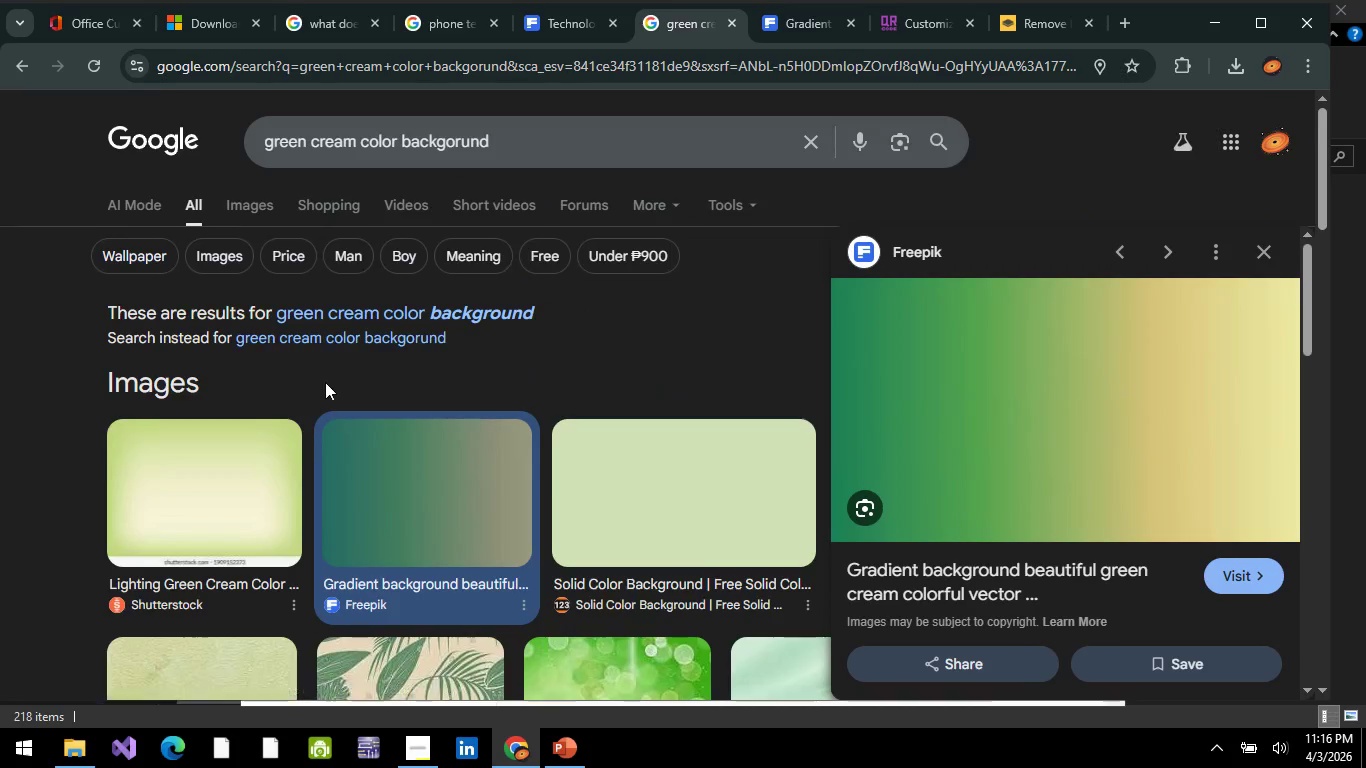 
scroll: coordinate [277, 269], scroll_direction: down, amount: 3.0
 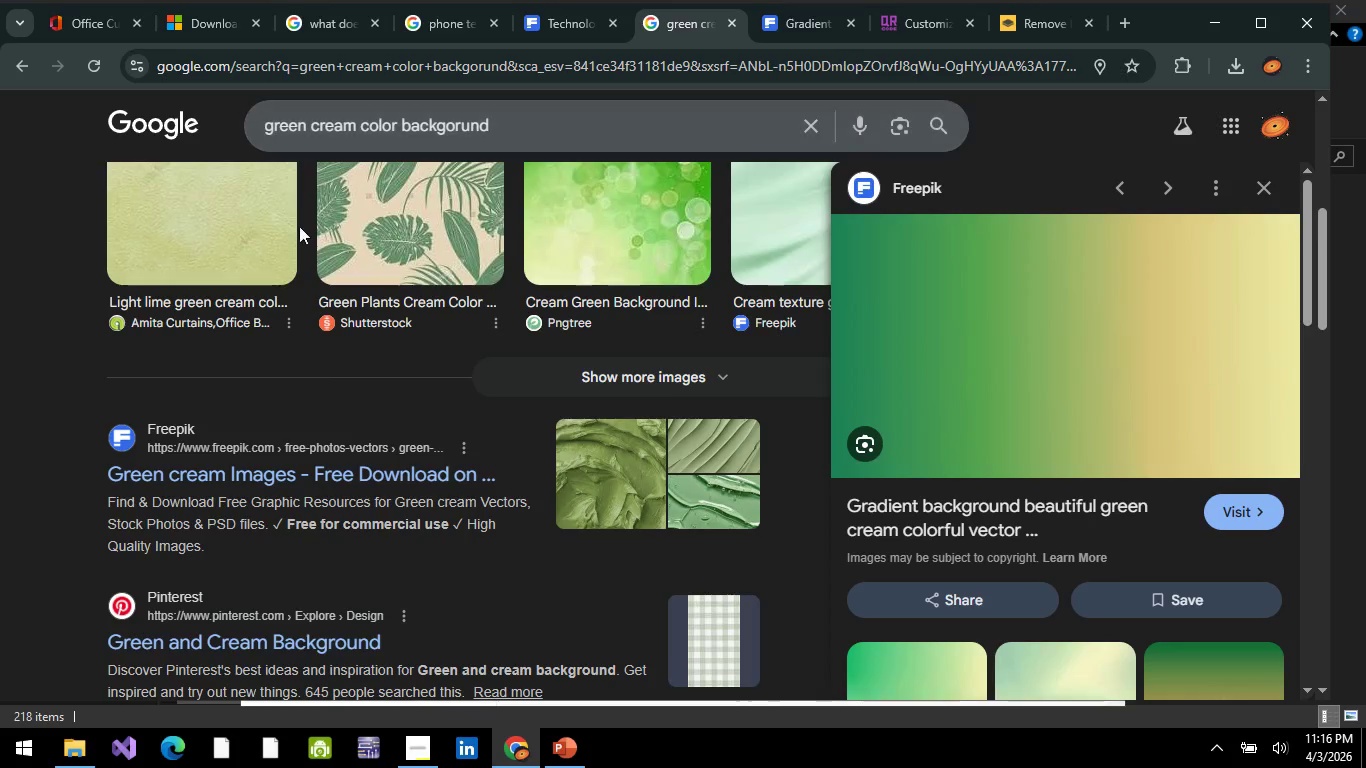 
scroll: coordinate [342, 300], scroll_direction: up, amount: 5.0
 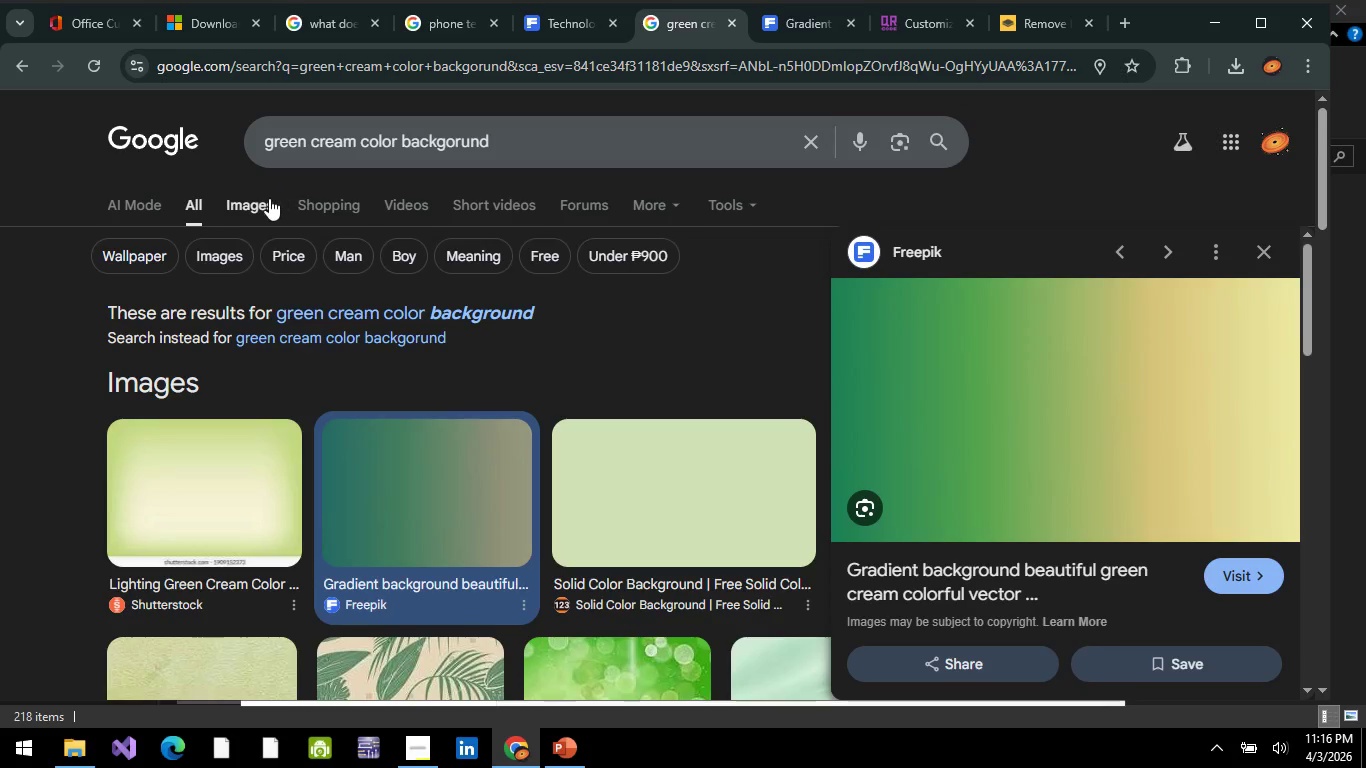 
left_click([268, 198])
 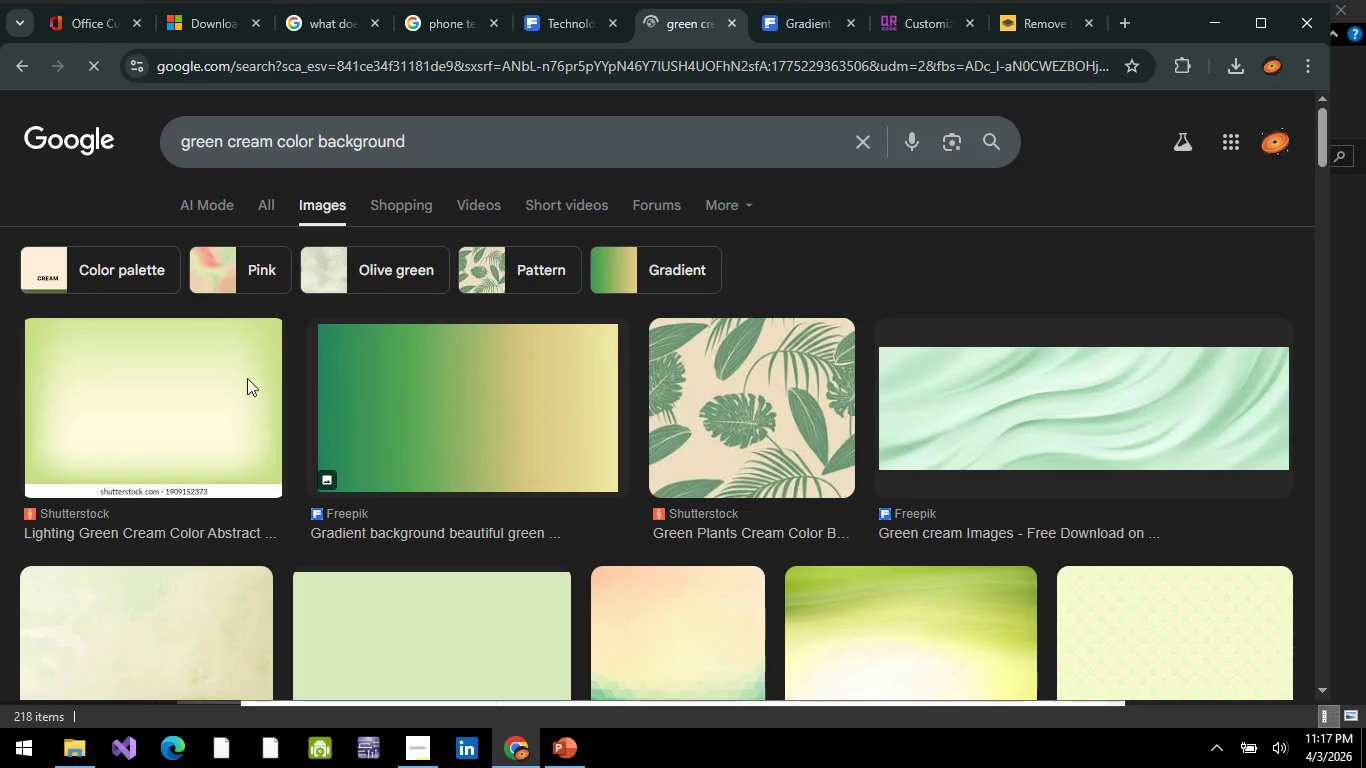 
scroll: coordinate [564, 415], scroll_direction: down, amount: 2.0
 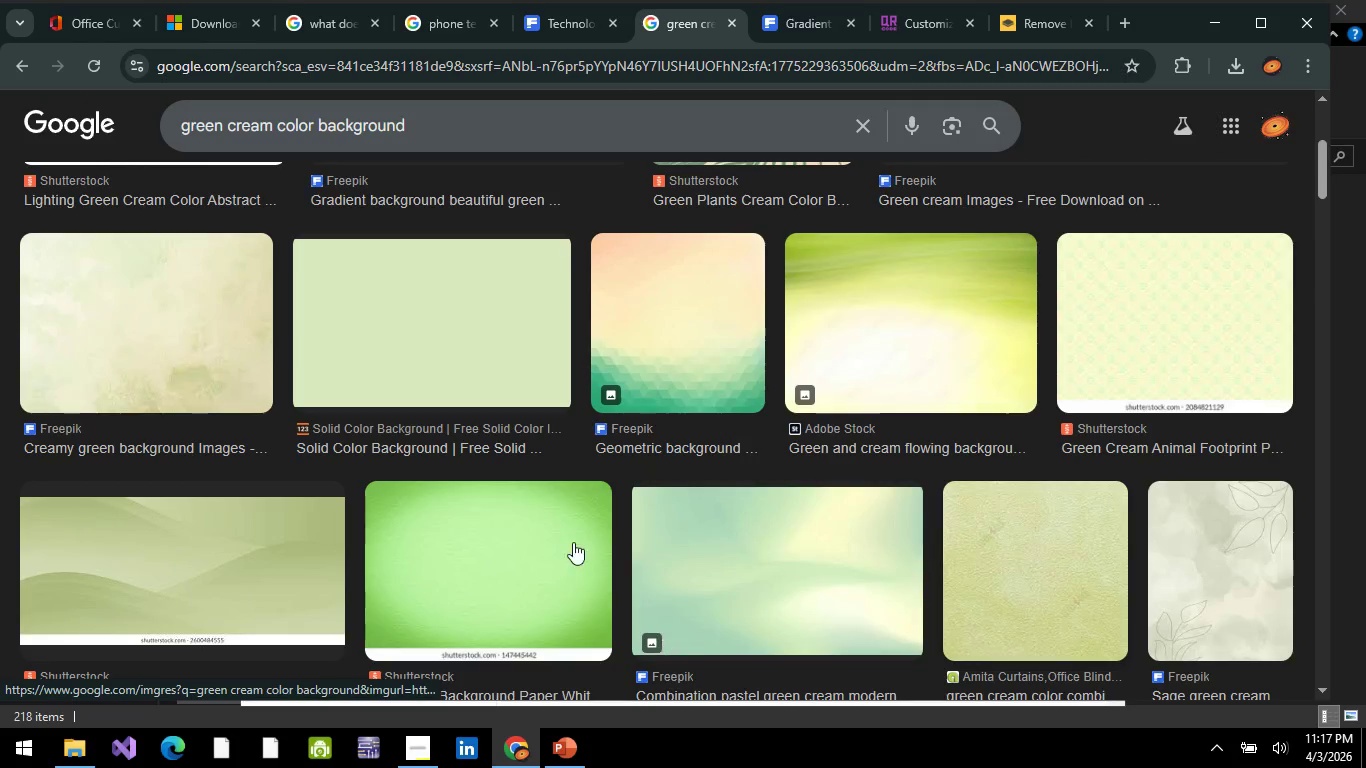 
left_click([777, 585])
 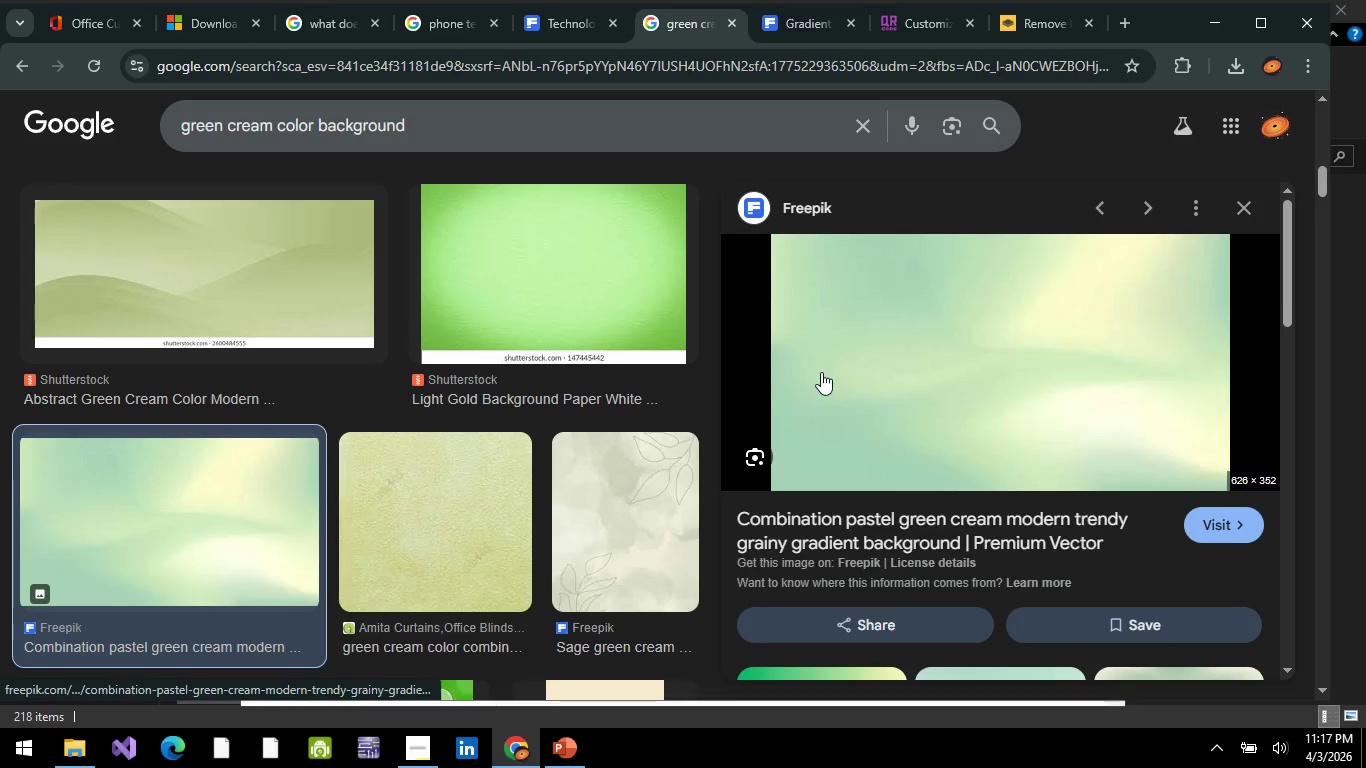 
right_click([886, 335])
 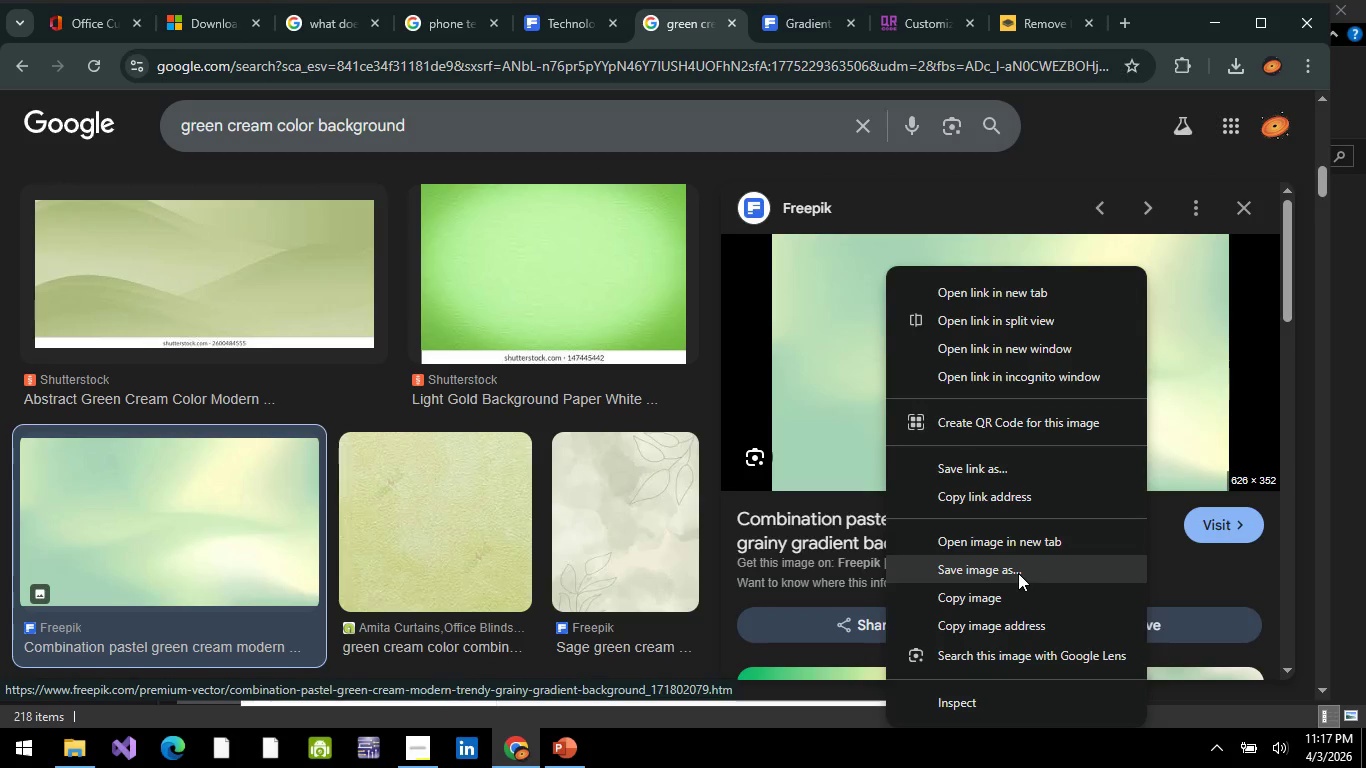 
left_click([1017, 575])
 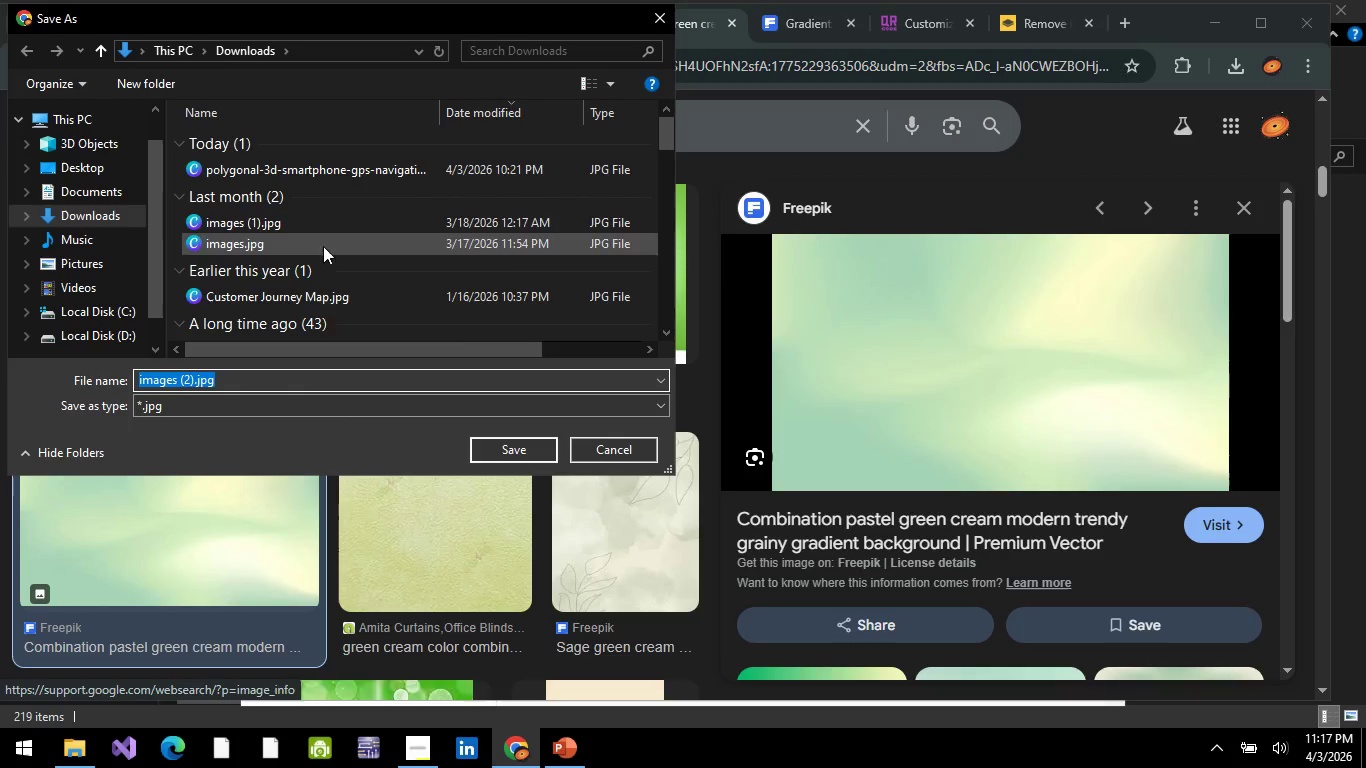 
left_click([527, 451])
 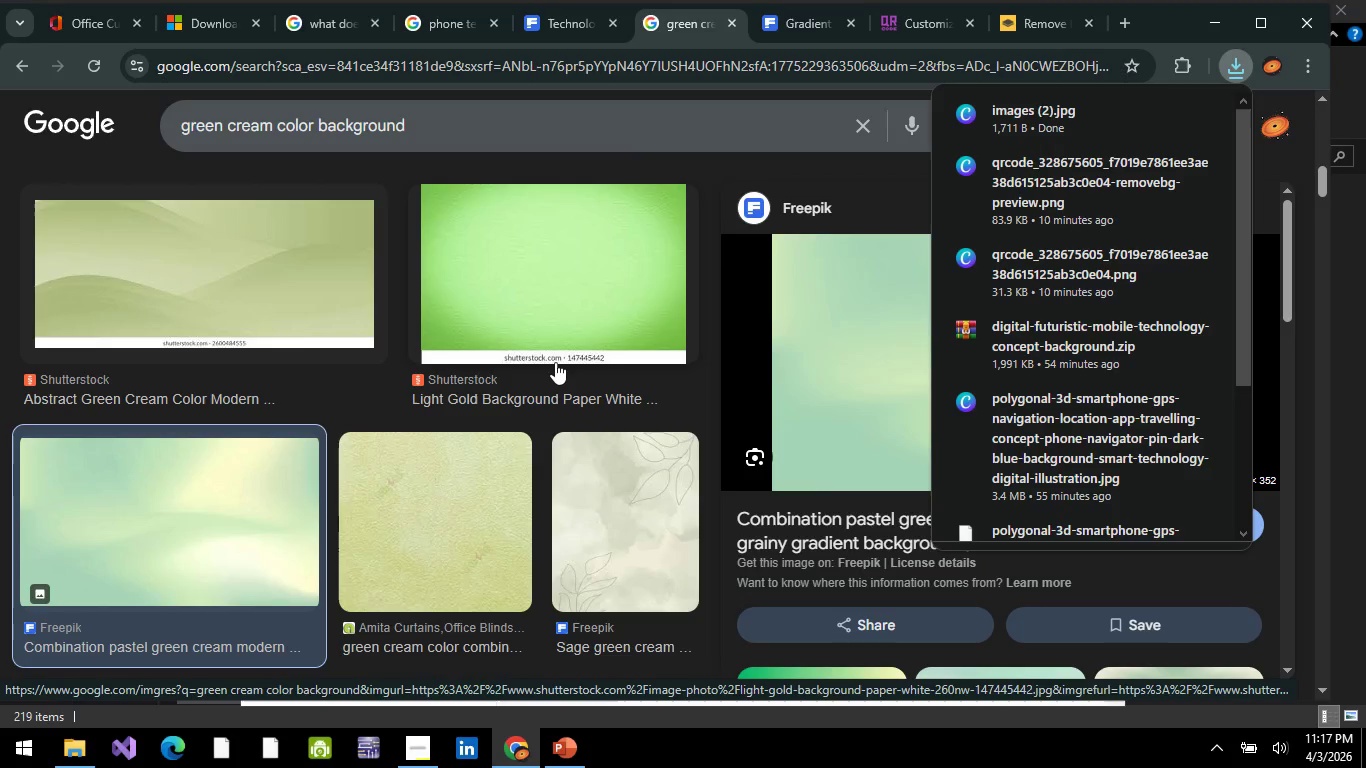 
key(Alt+AltLeft)
 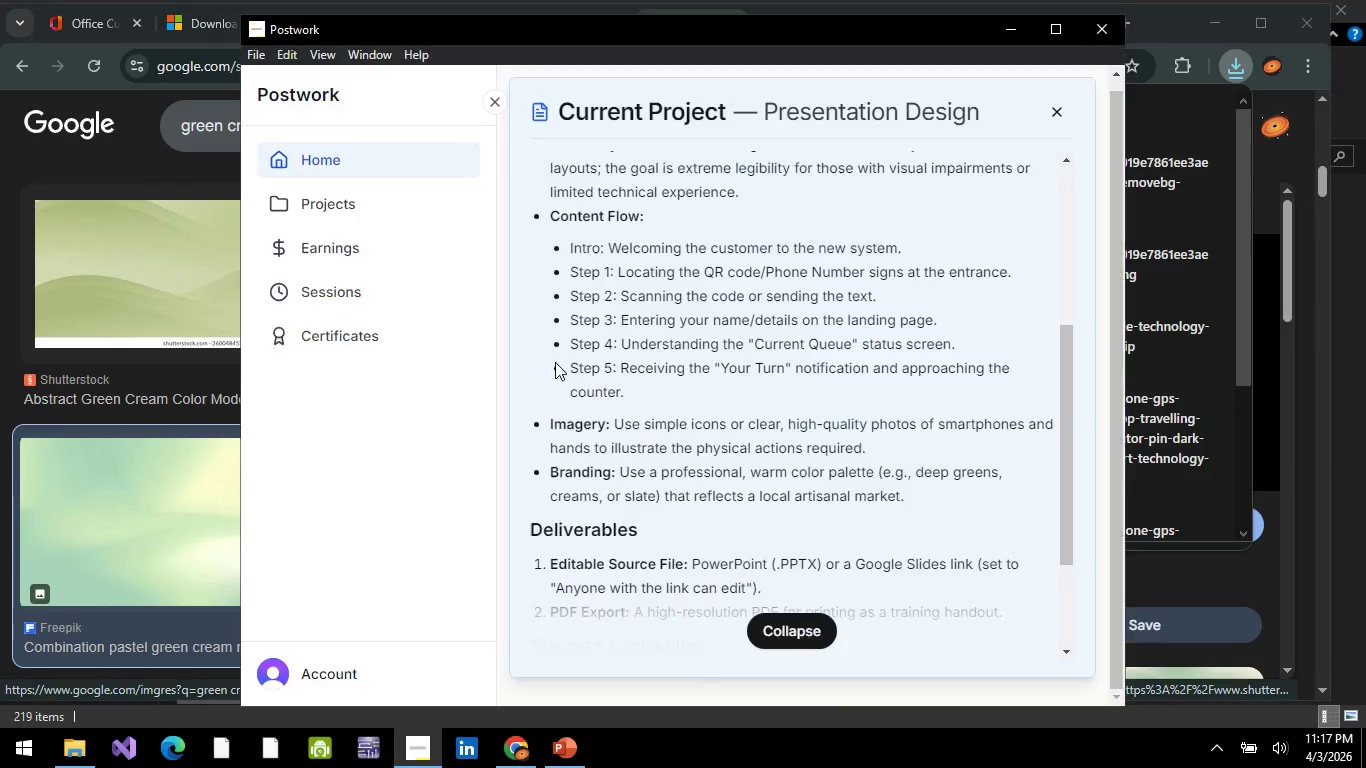 
key(Alt+Tab)
 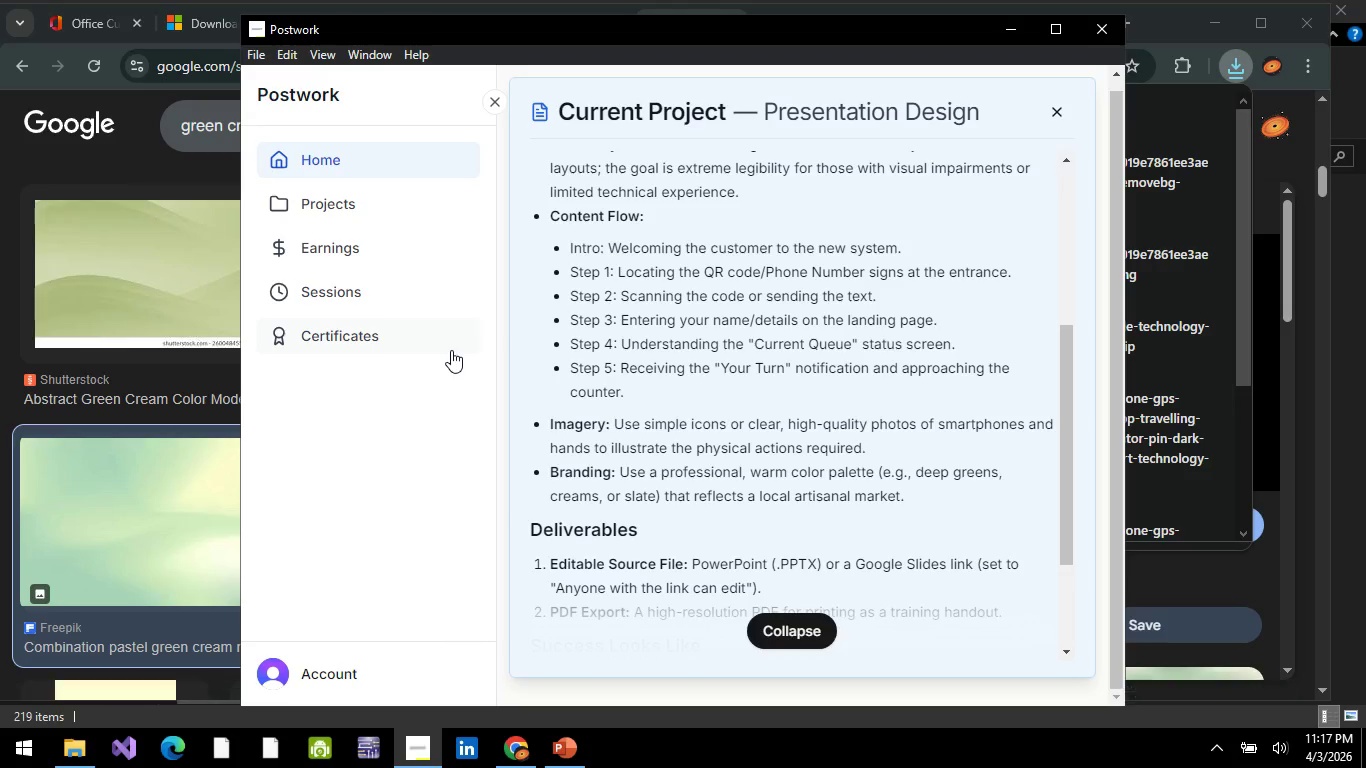 
key(Alt+AltLeft)
 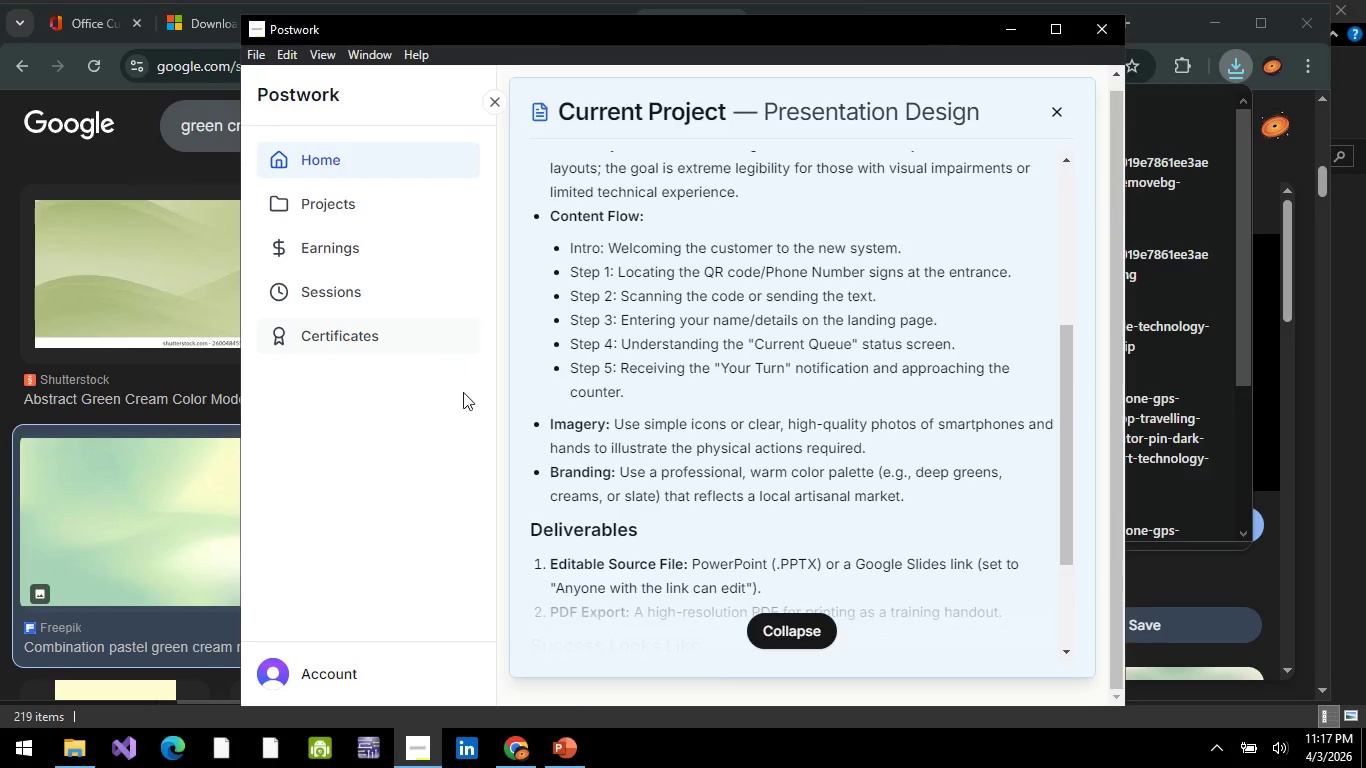 
key(Alt+Tab)
 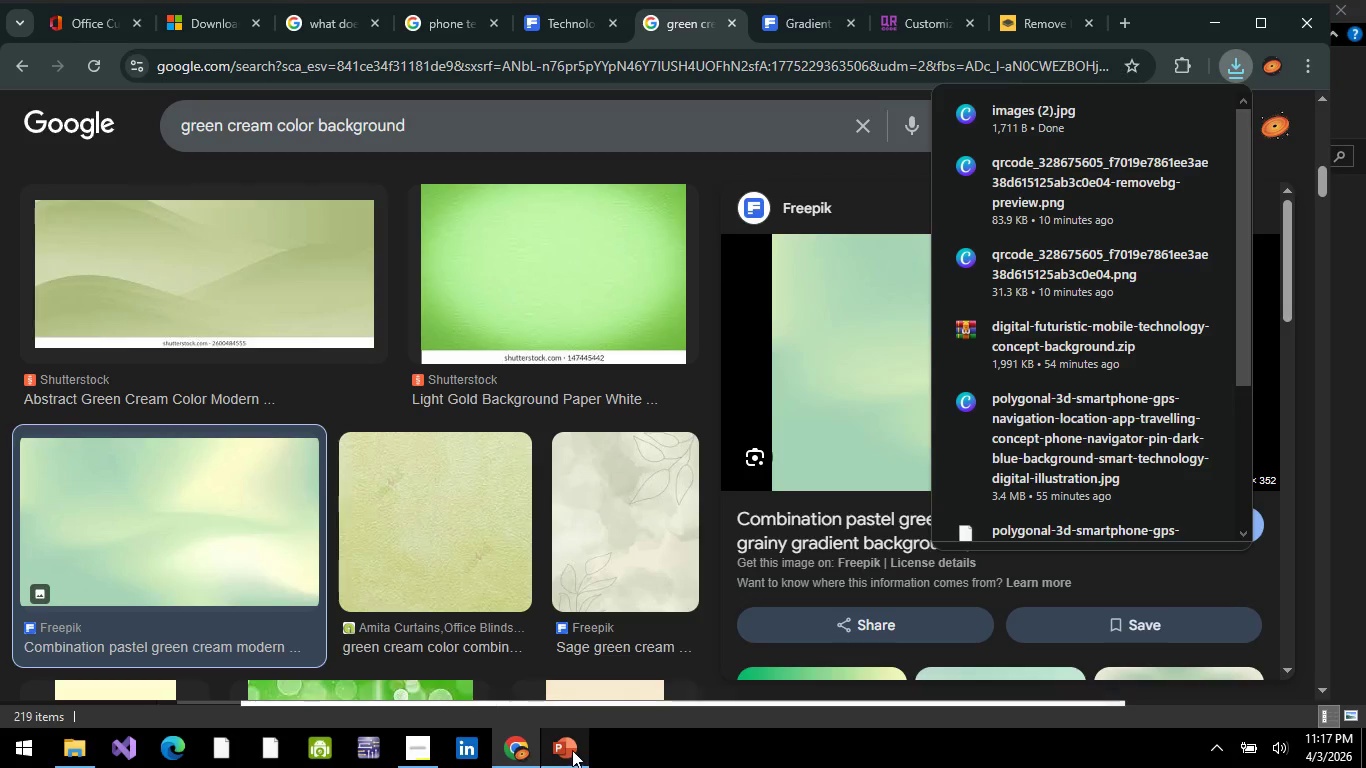 
left_click([572, 750])
 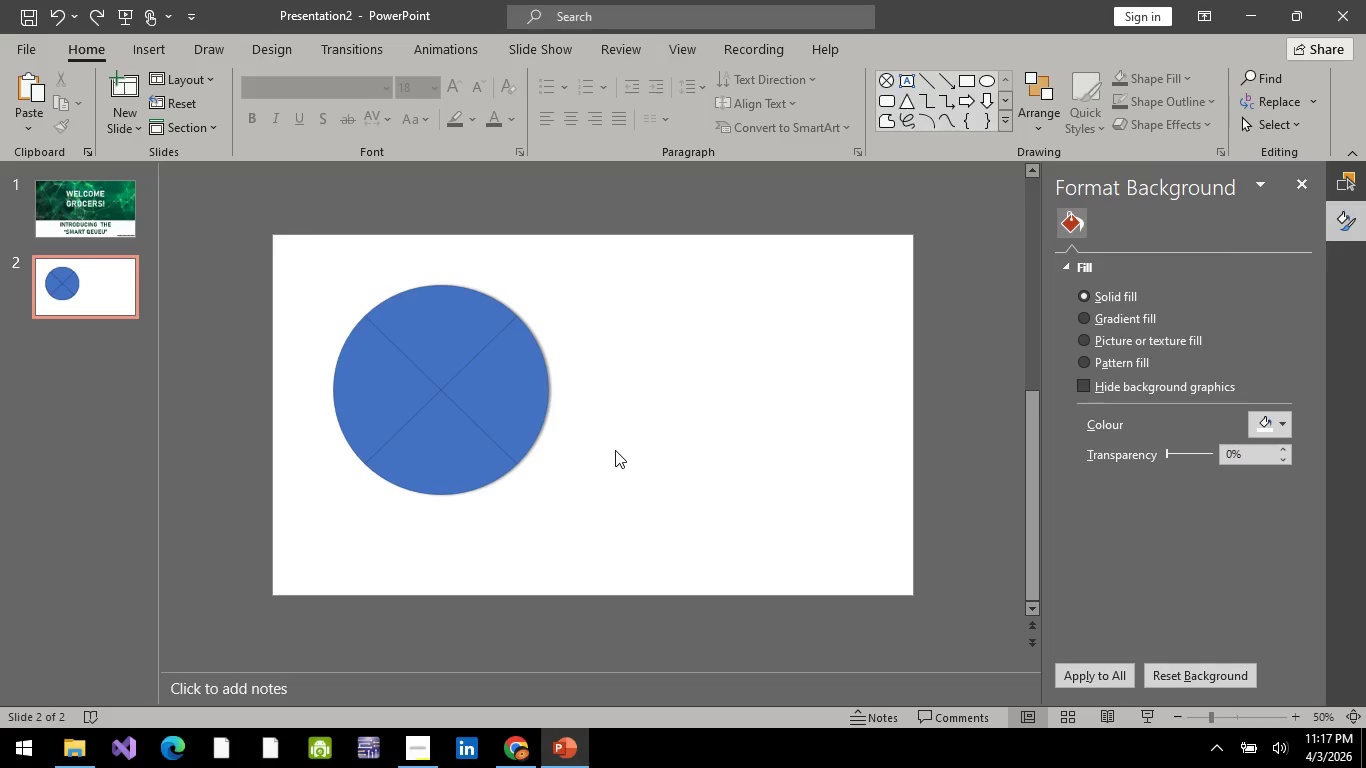 
right_click([615, 450])
 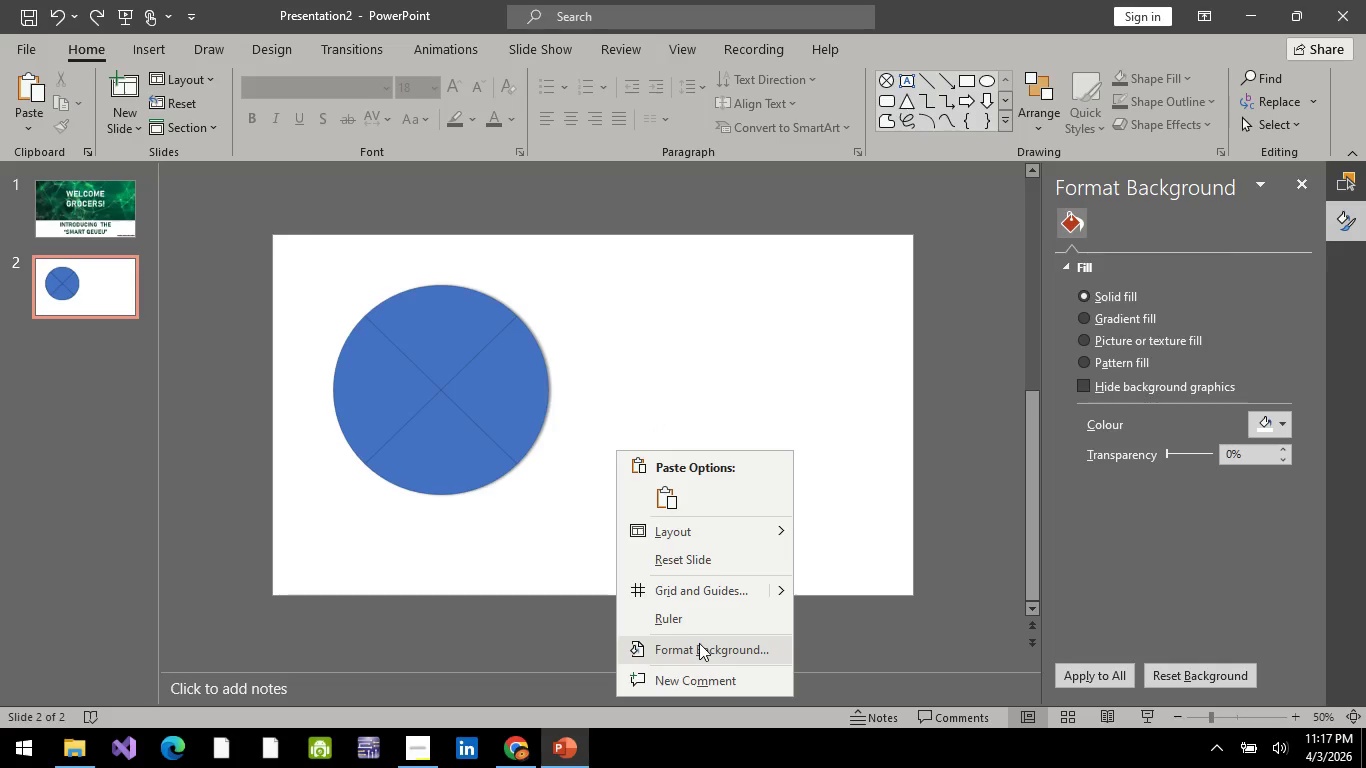 
left_click([699, 644])
 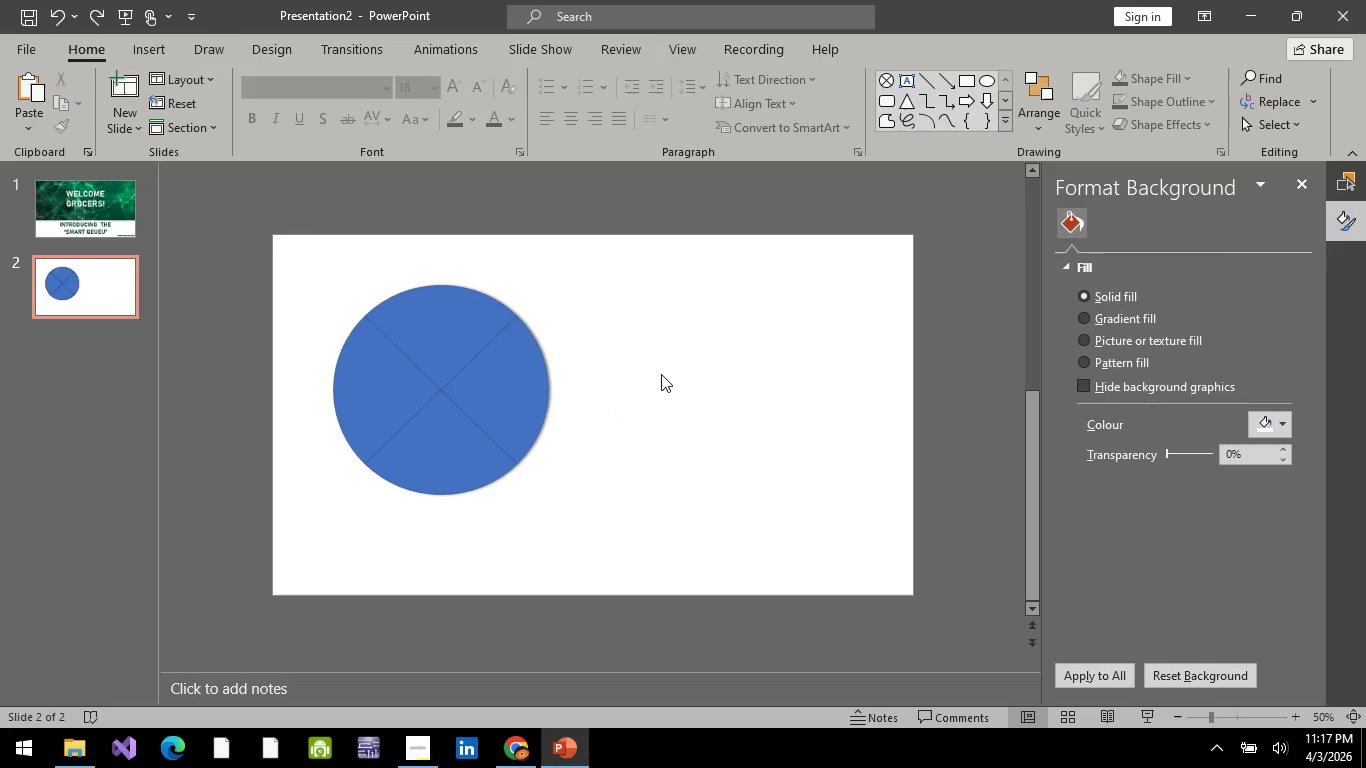 
right_click([661, 374])
 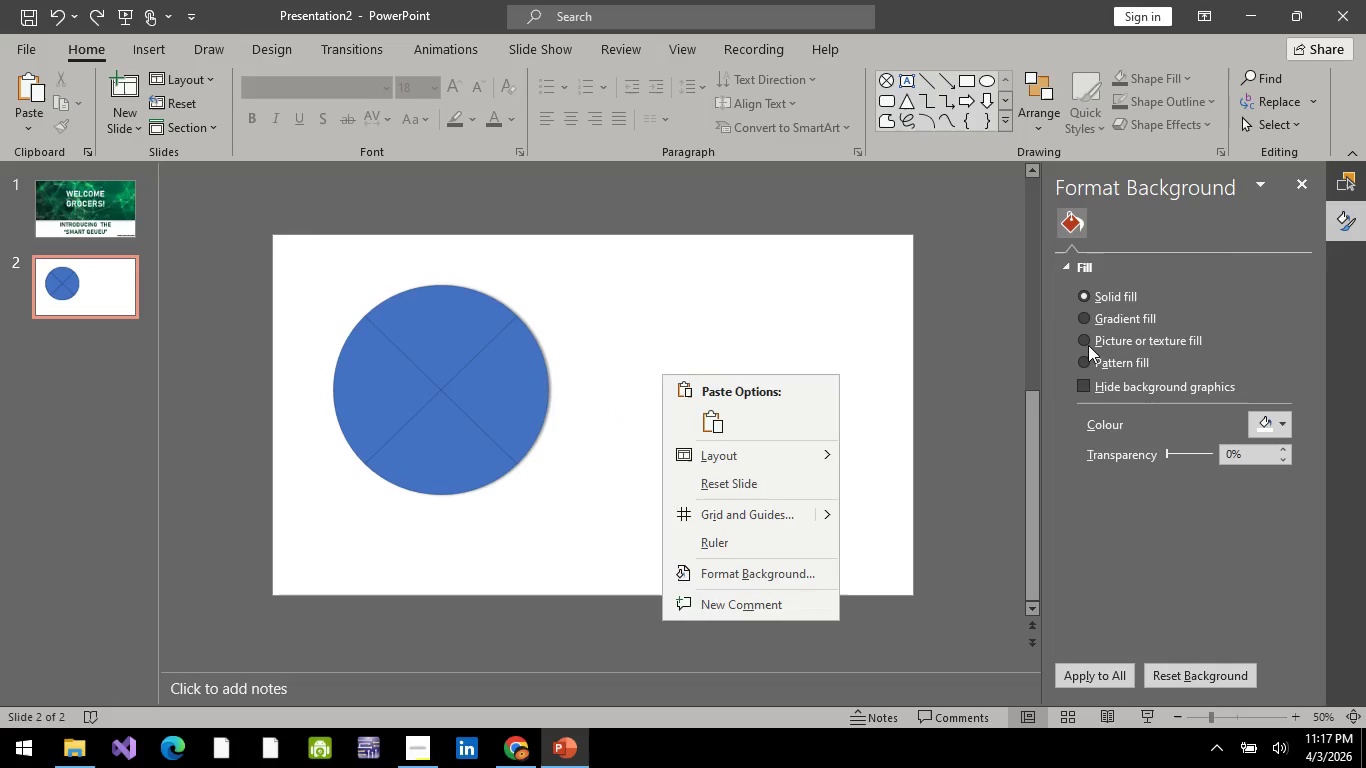 
left_click([1088, 341])
 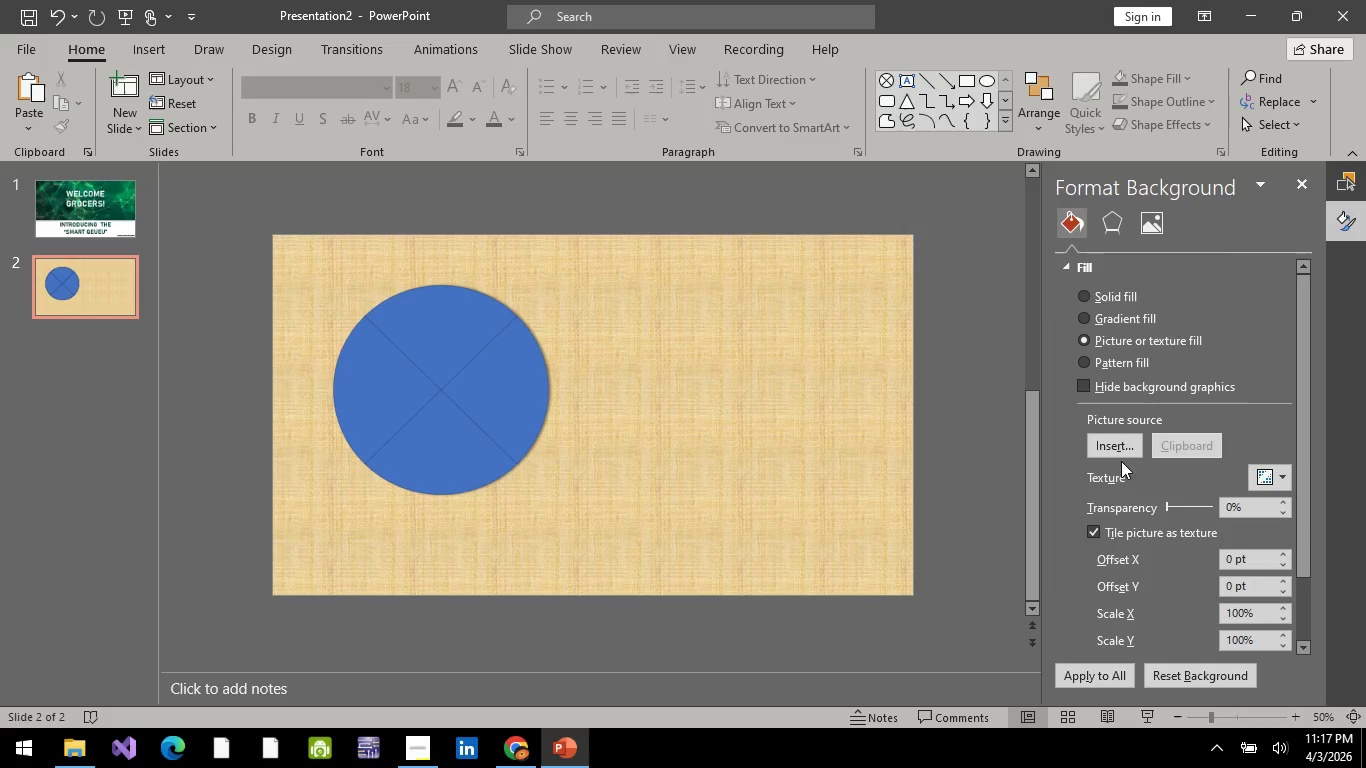 
left_click([1123, 443])
 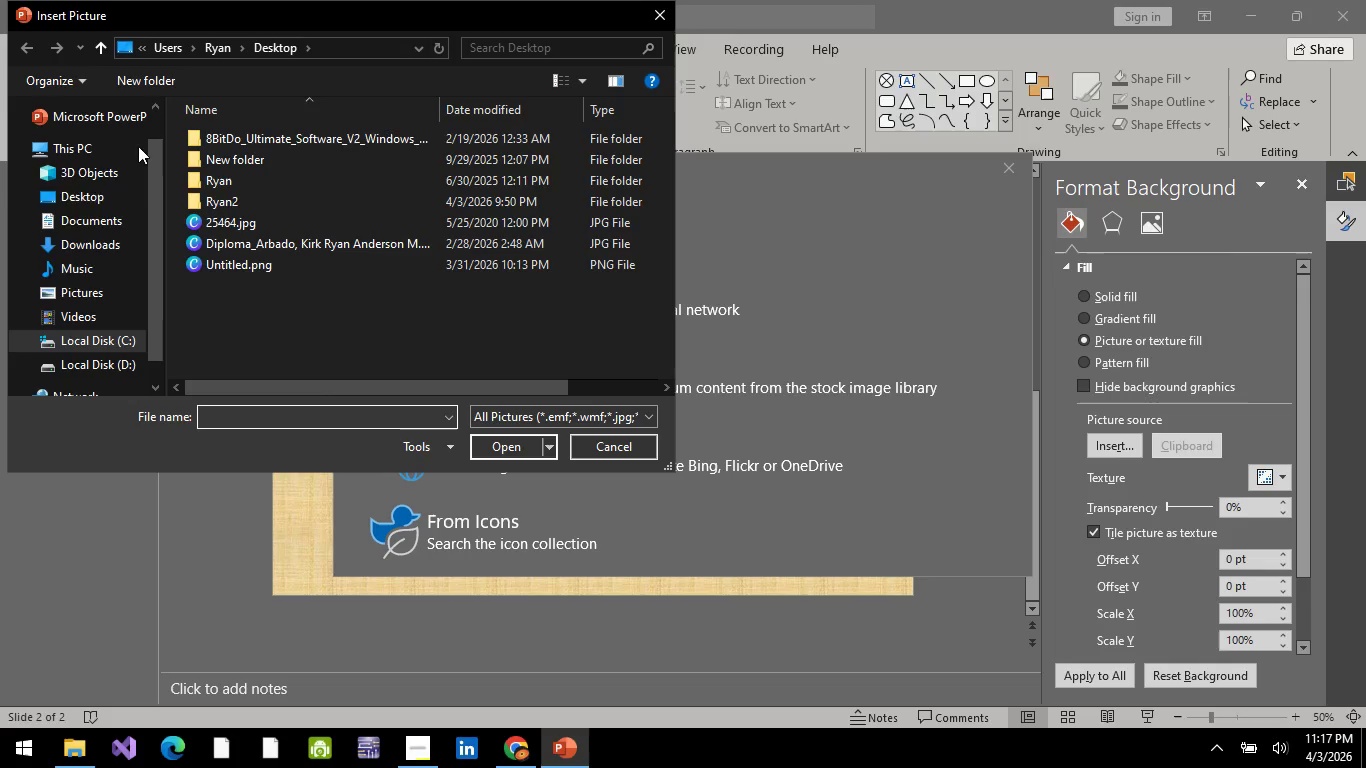 
left_click([78, 244])
 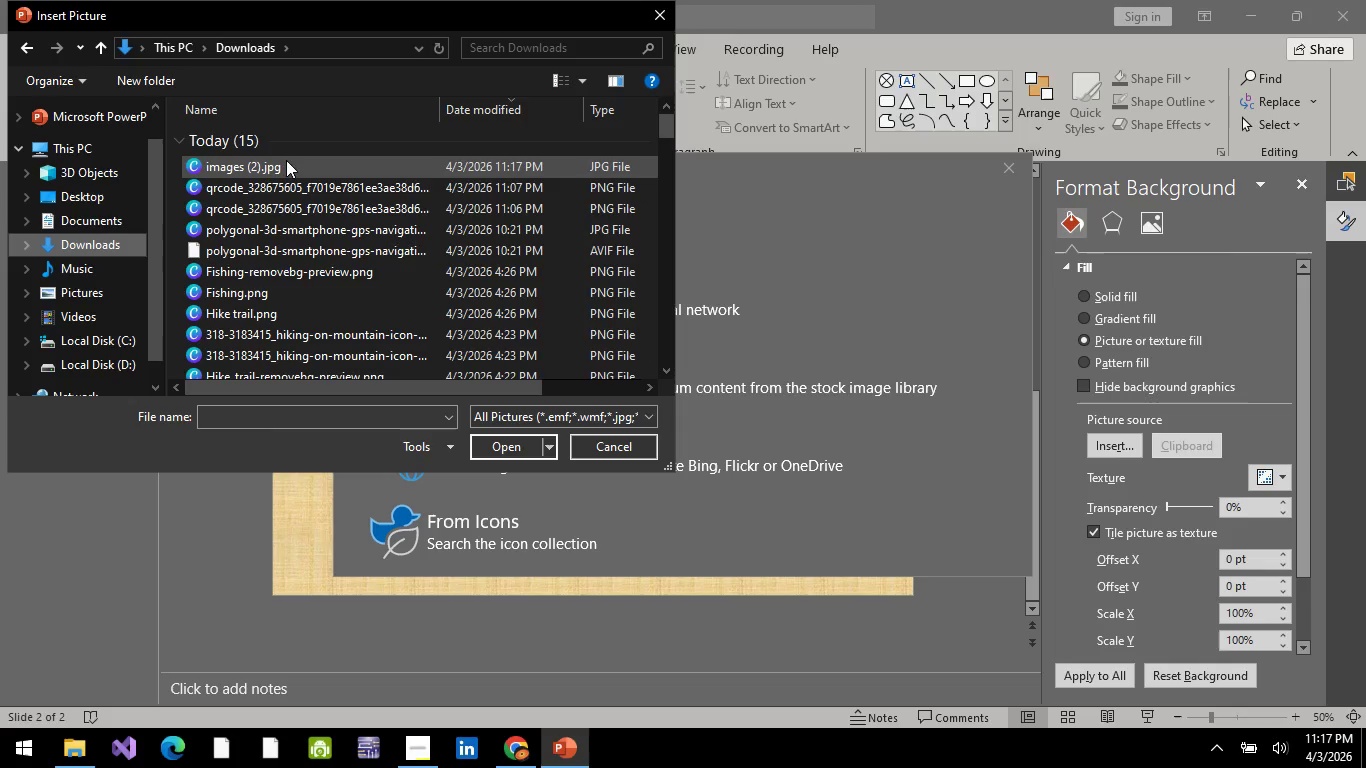 
left_click([283, 165])
 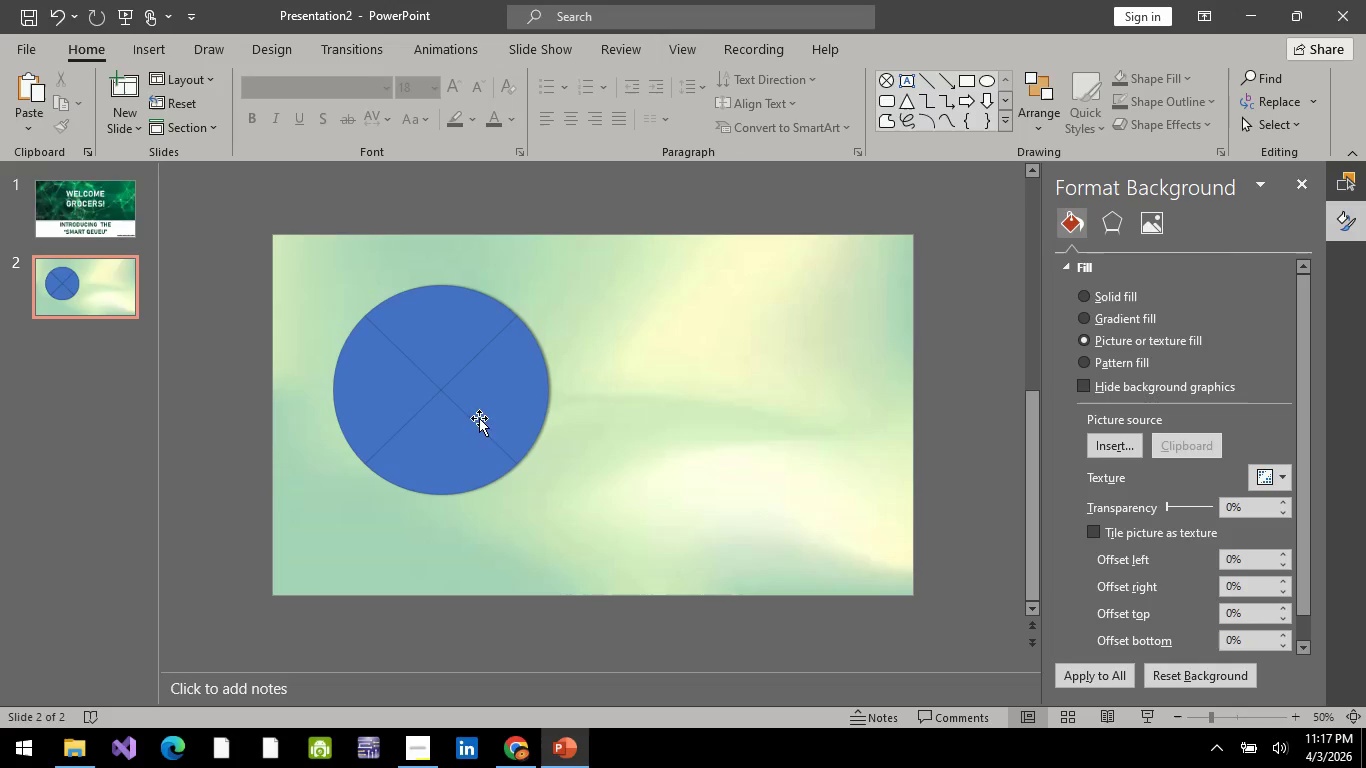 
left_click_drag(start_coordinate=[463, 368], to_coordinate=[652, 419])
 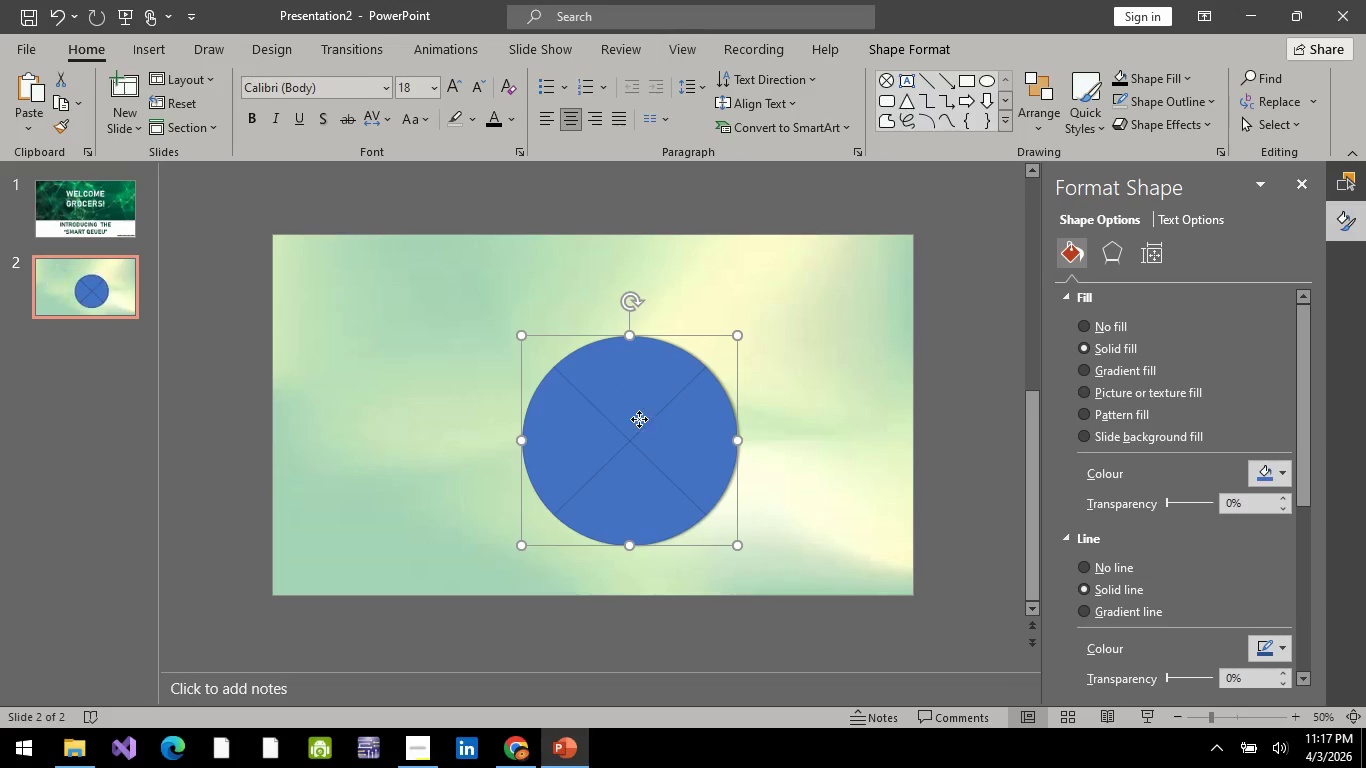 
left_click_drag(start_coordinate=[639, 419], to_coordinate=[283, 388])
 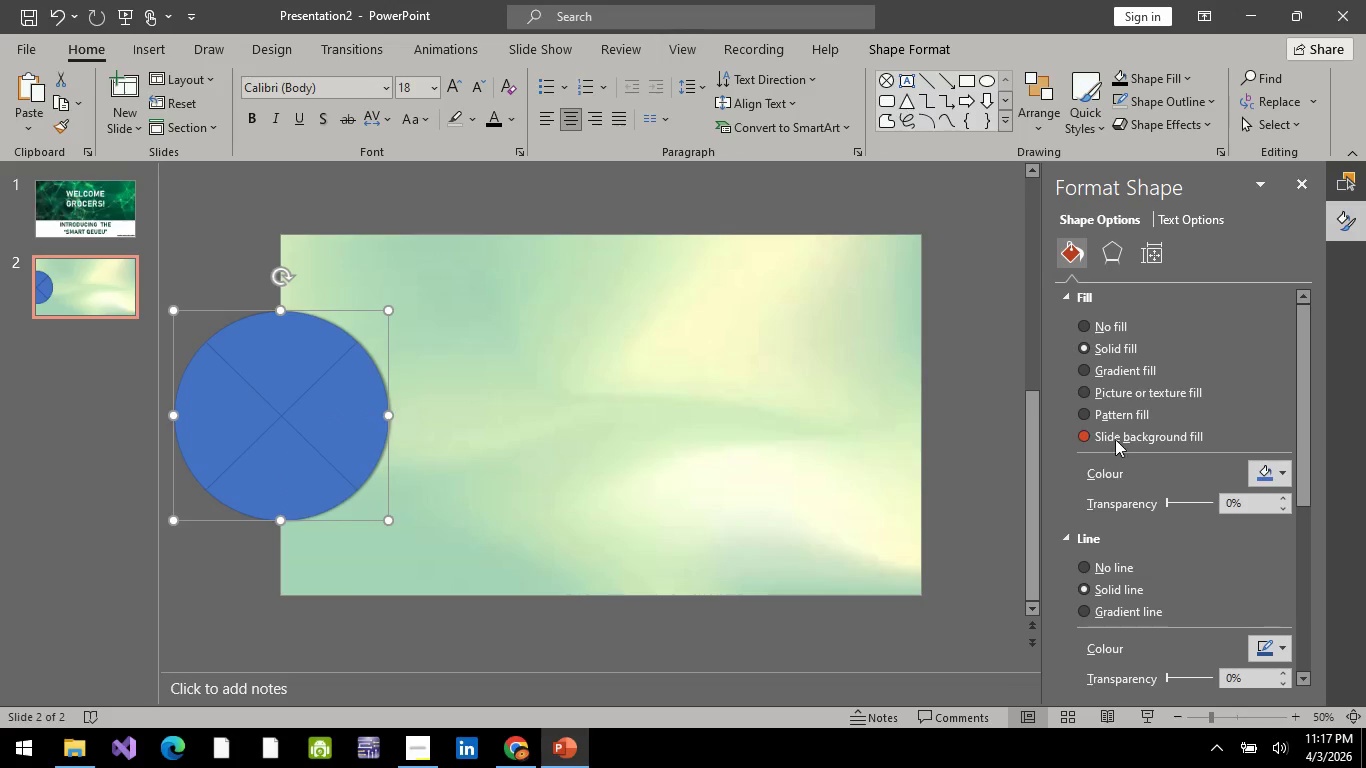 
left_click([1086, 440])
 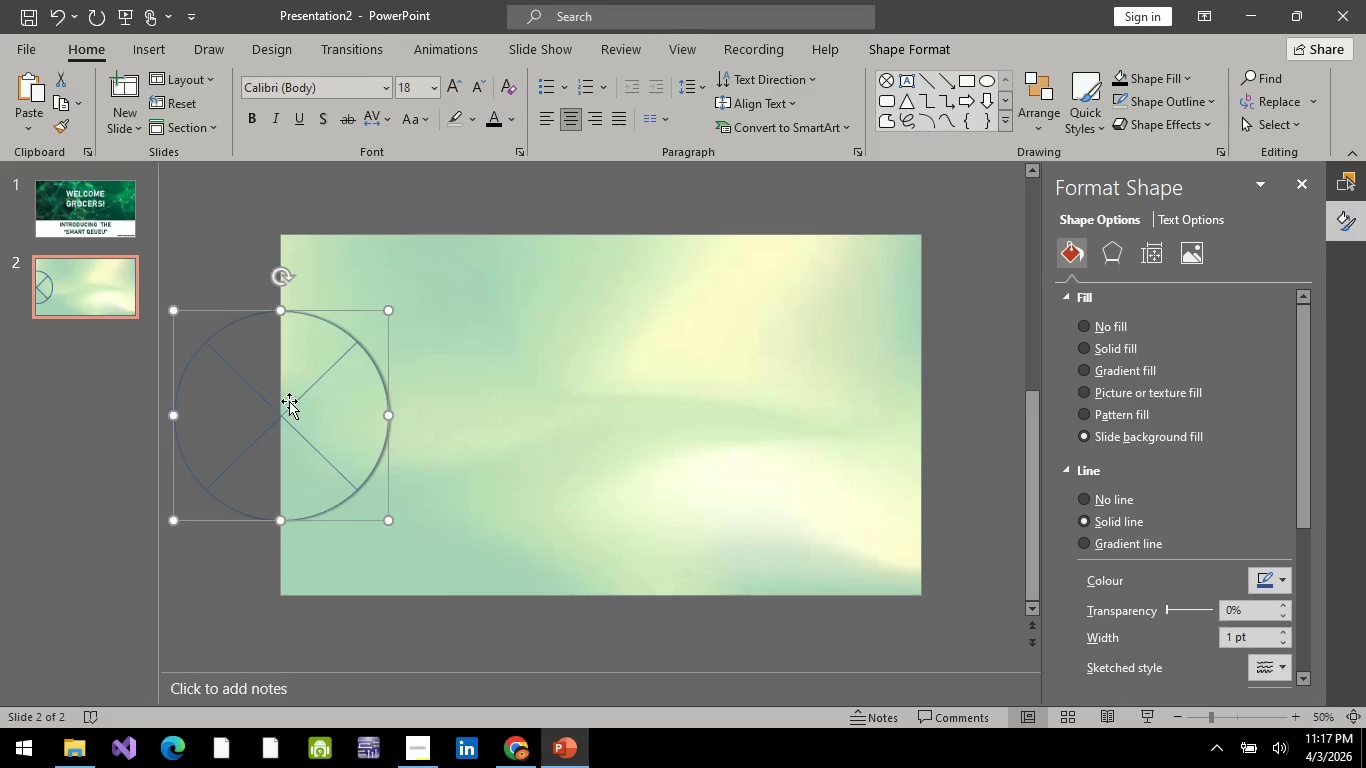 
left_click_drag(start_coordinate=[289, 404], to_coordinate=[306, 393])
 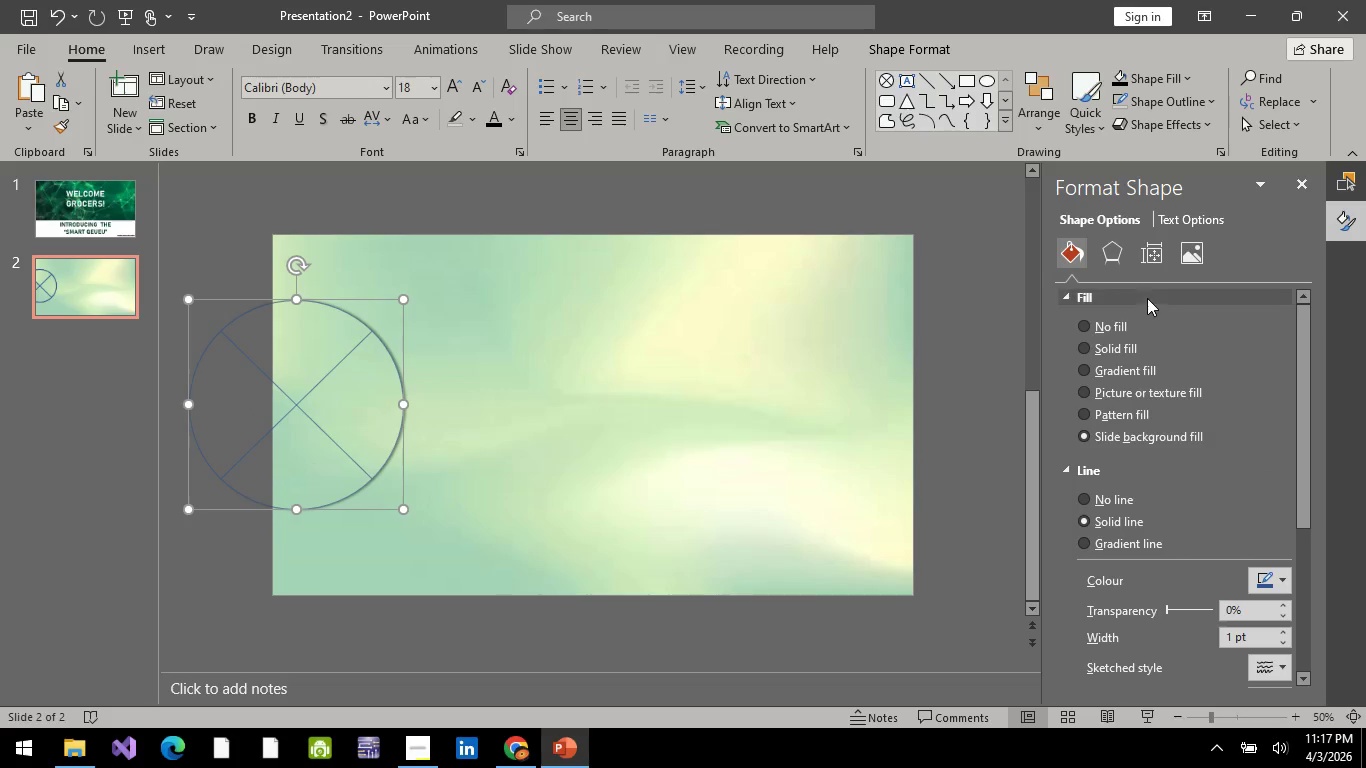 
scroll: coordinate [1146, 410], scroll_direction: down, amount: 4.0
 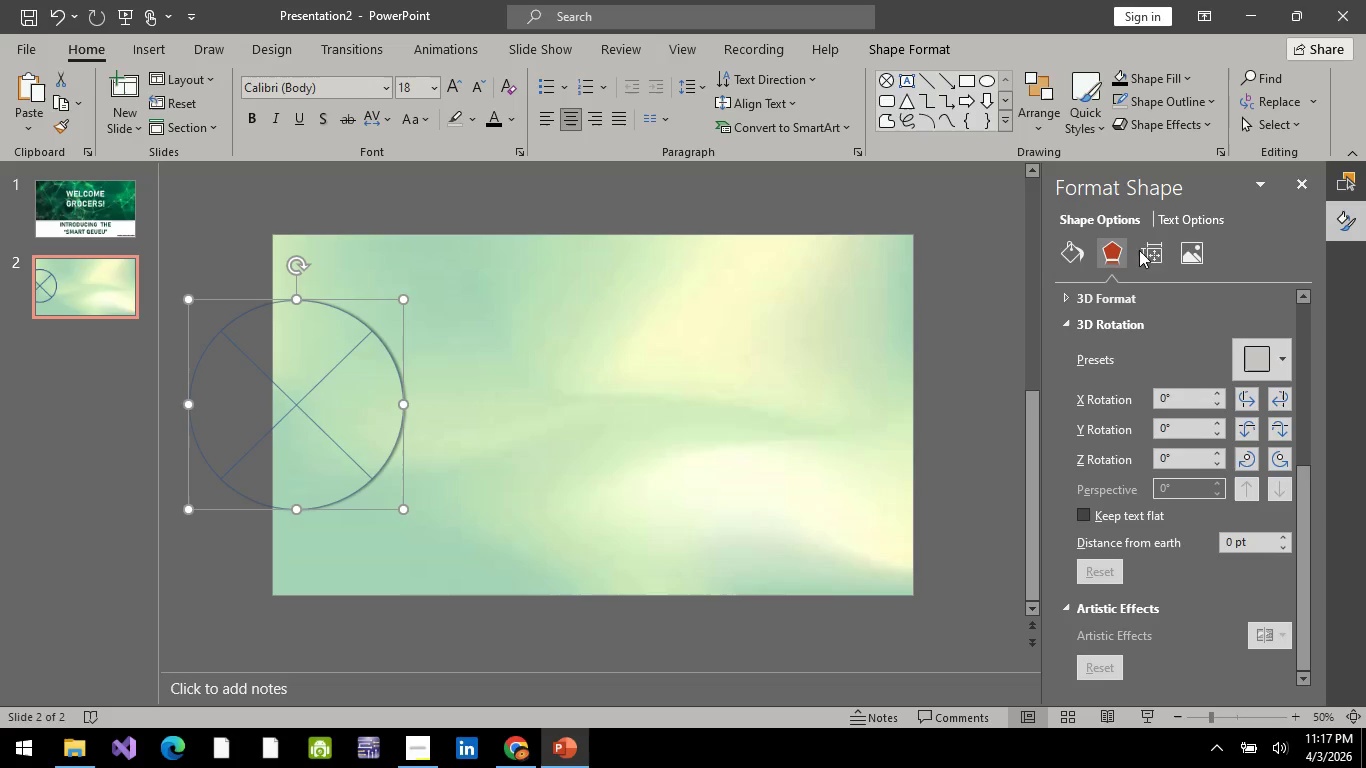 
left_click([1142, 251])
 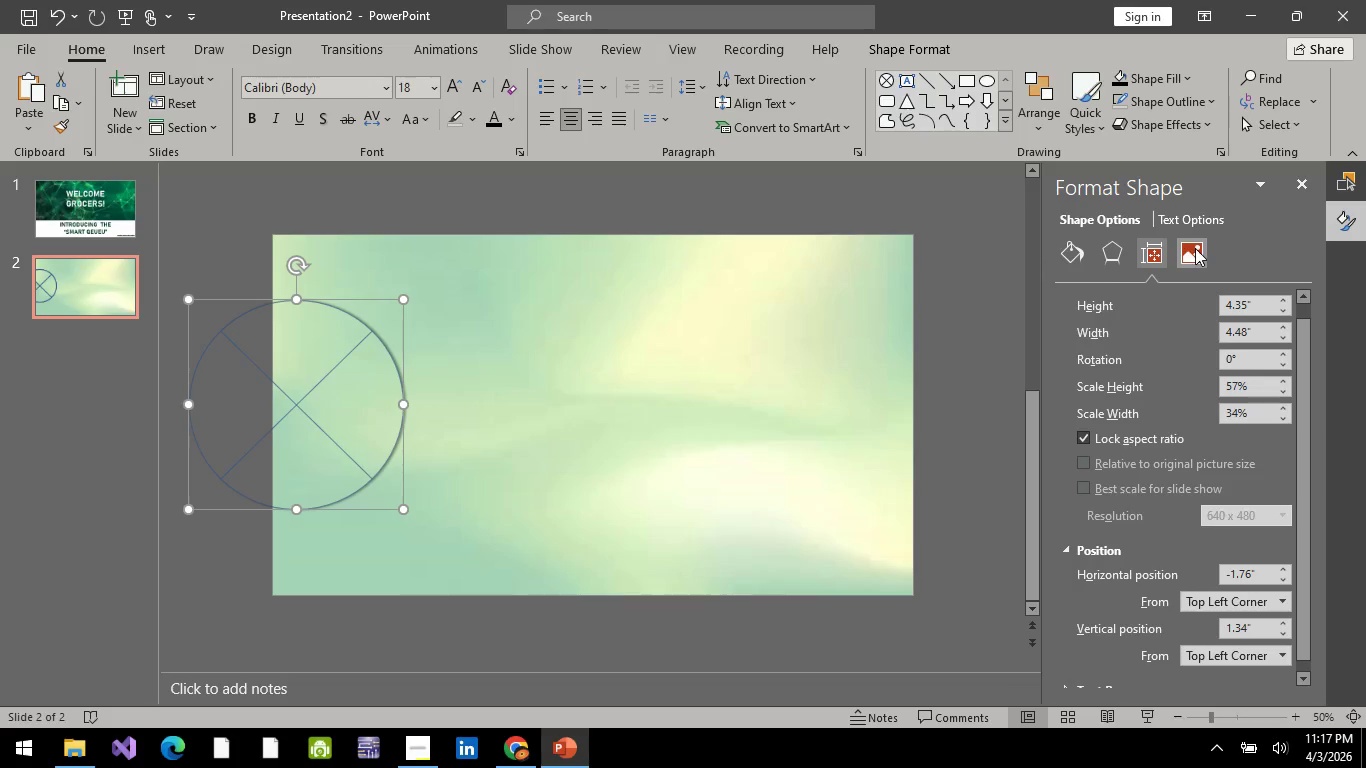 
left_click([1195, 248])
 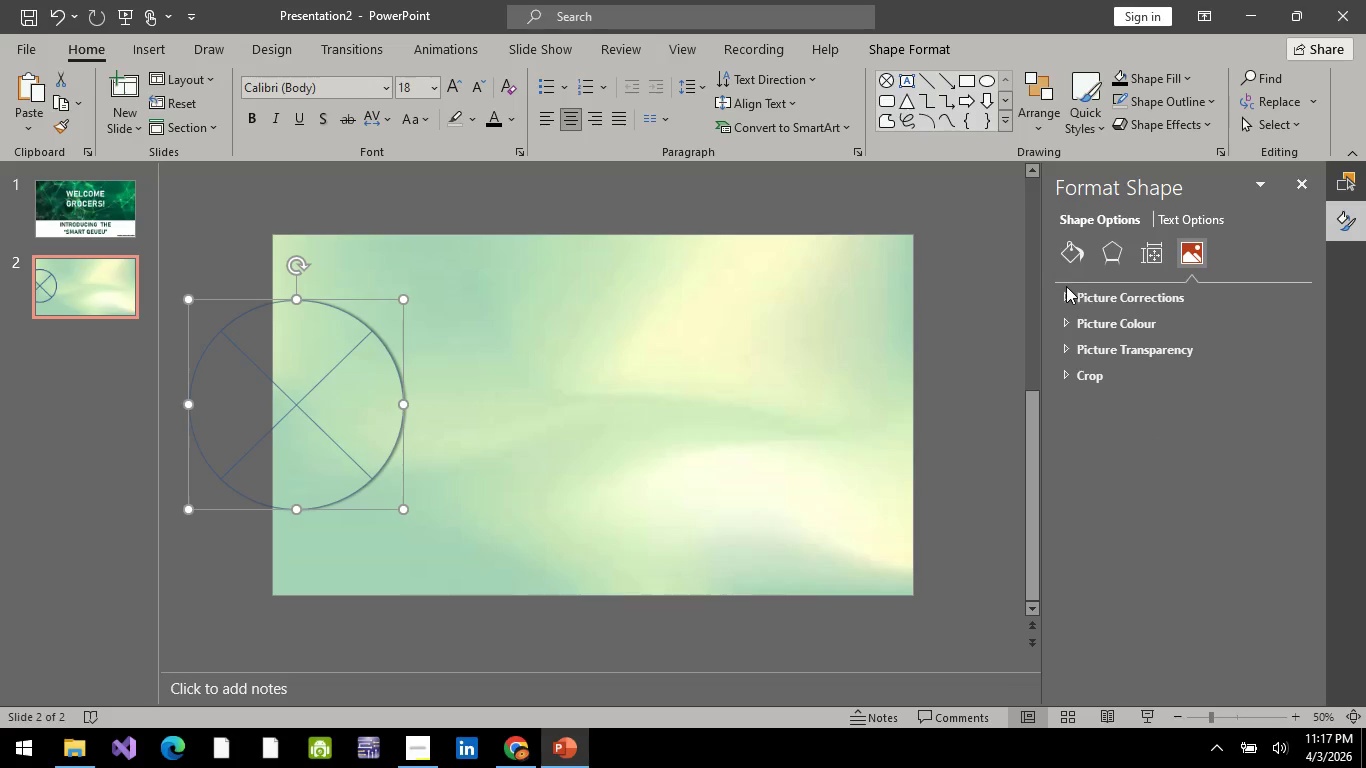 
left_click([1066, 320])
 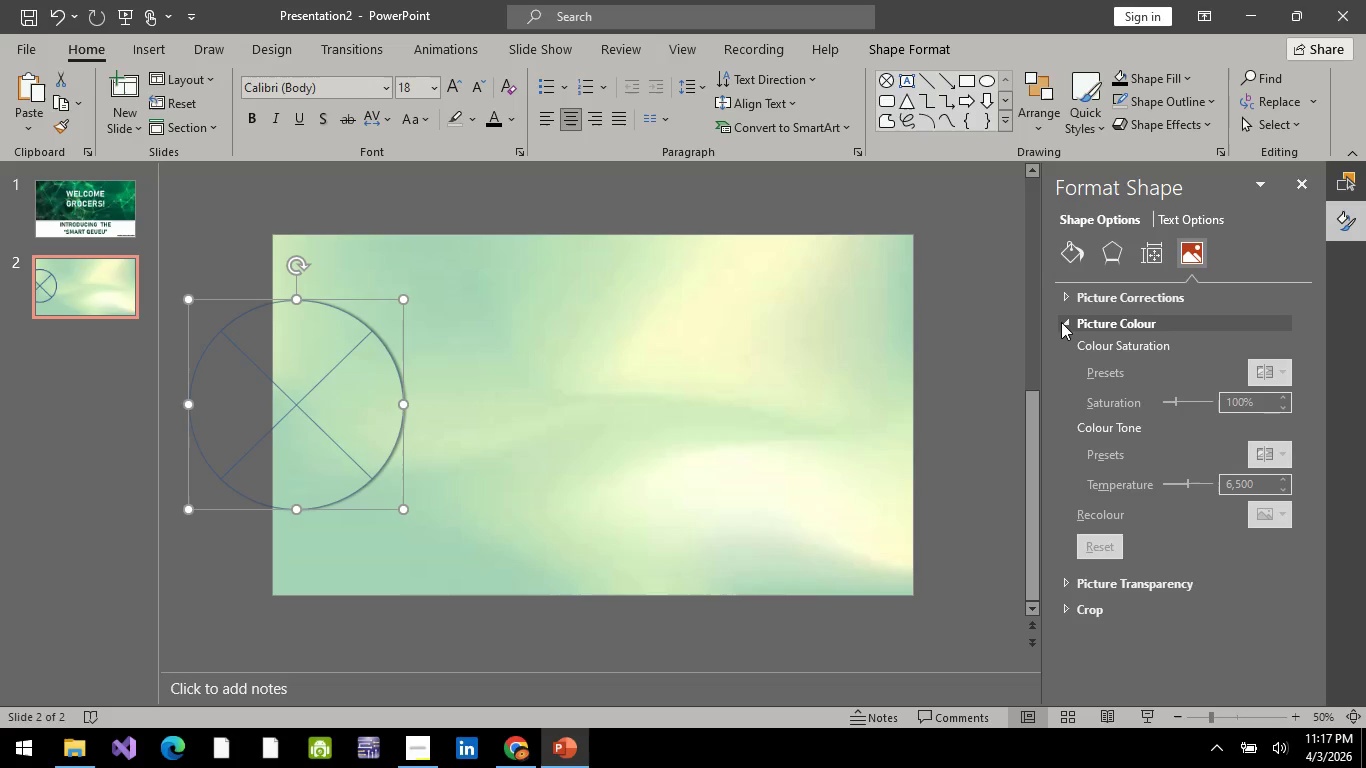 
left_click([1061, 320])
 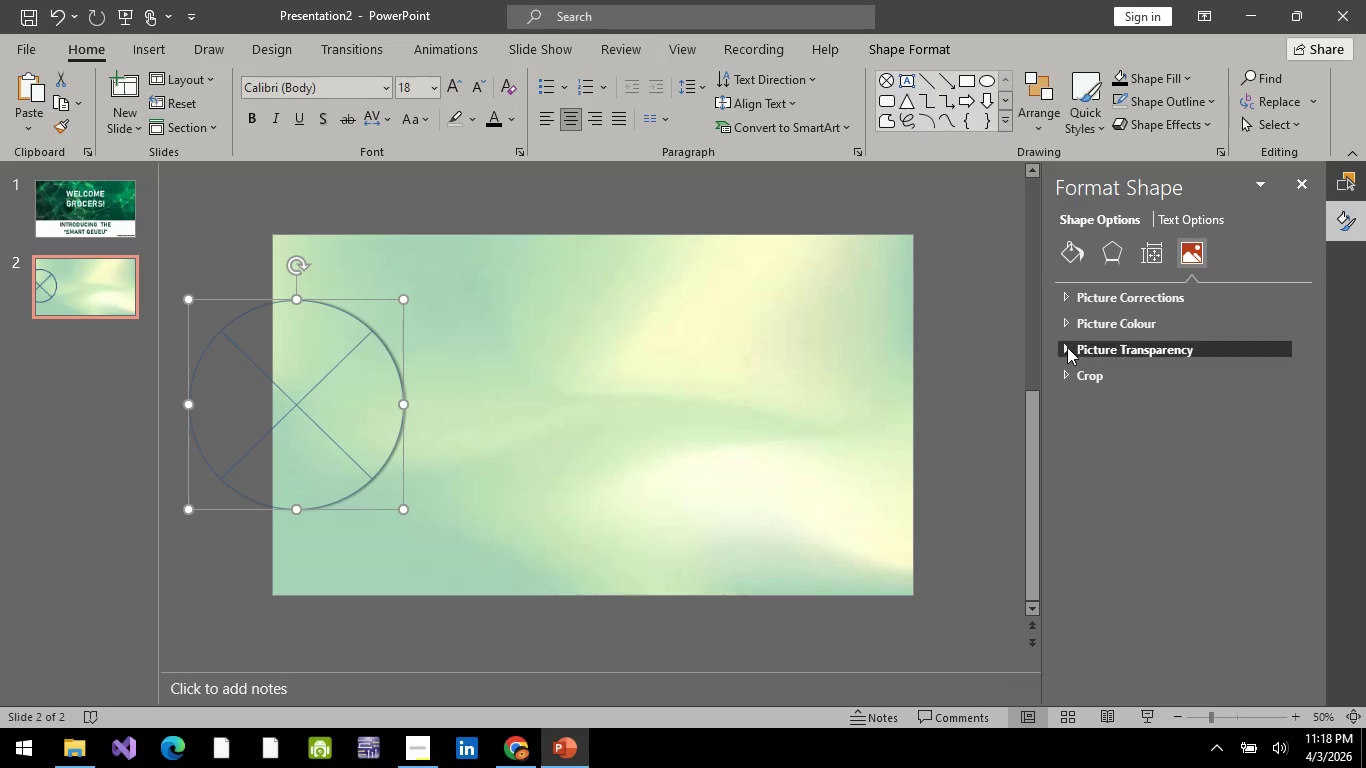 
left_click([1067, 347])
 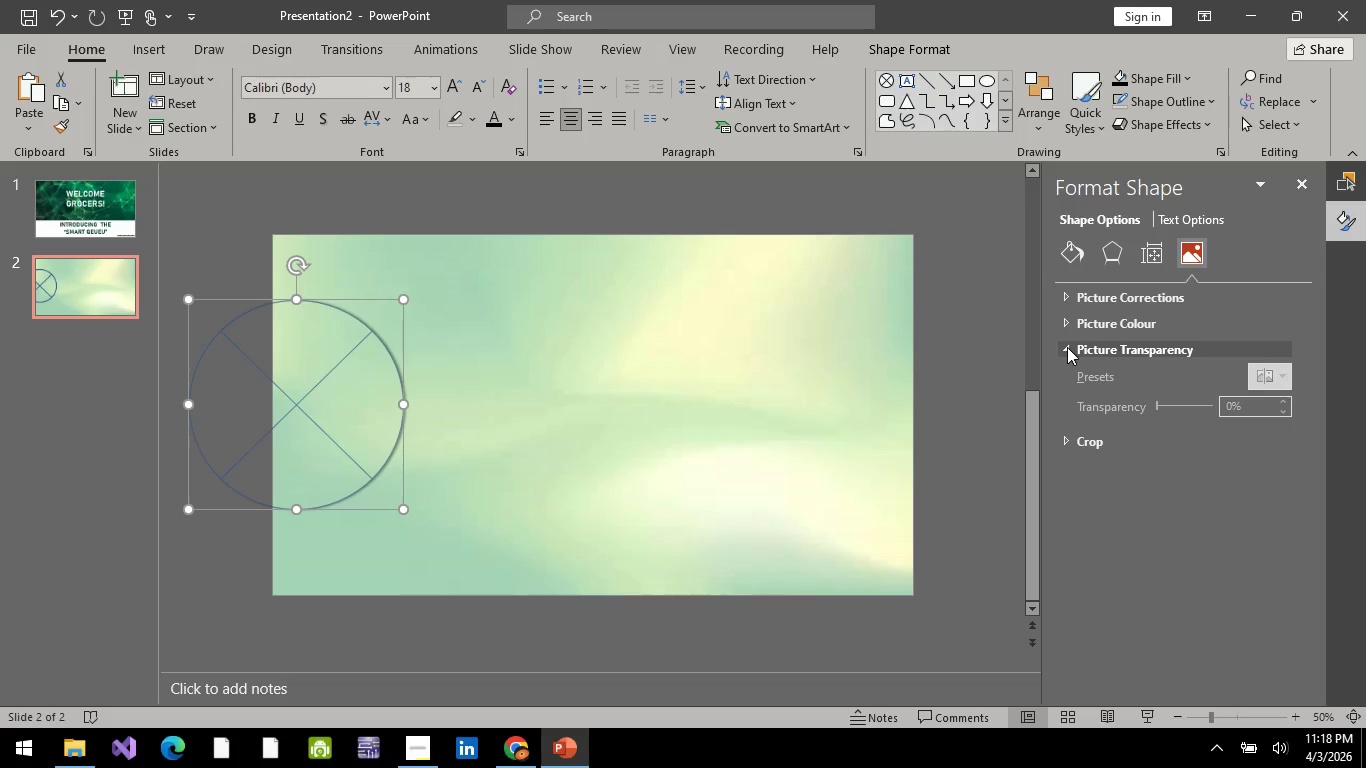 
left_click([1067, 347])
 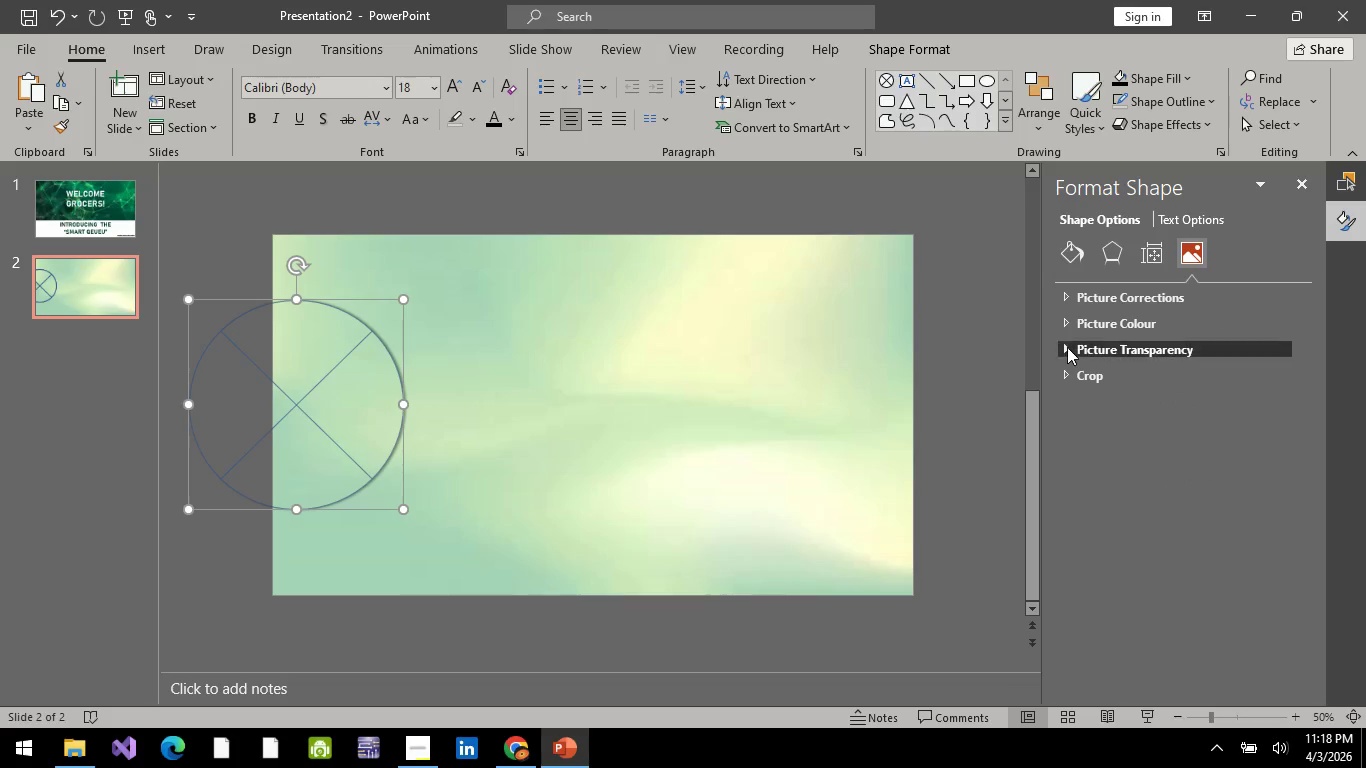 
left_click([1067, 347])
 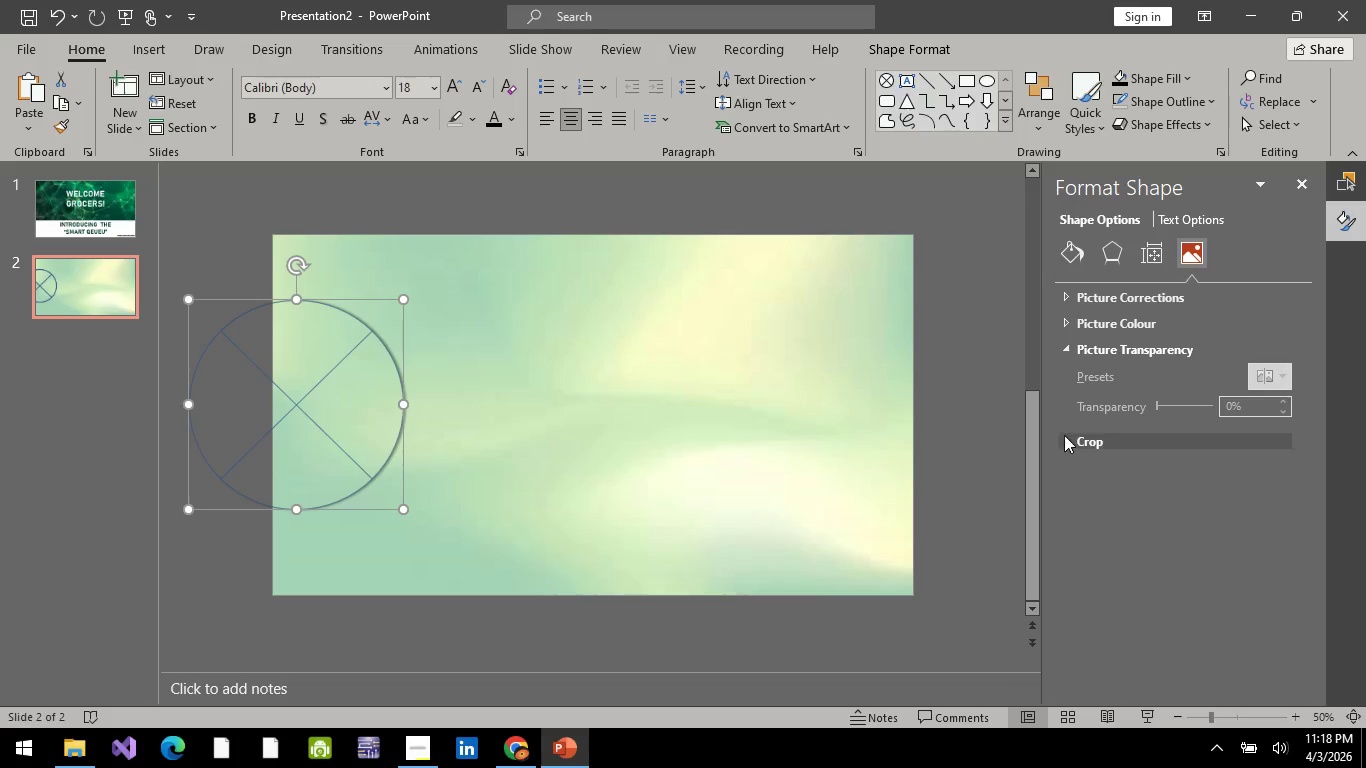 
left_click([1065, 433])
 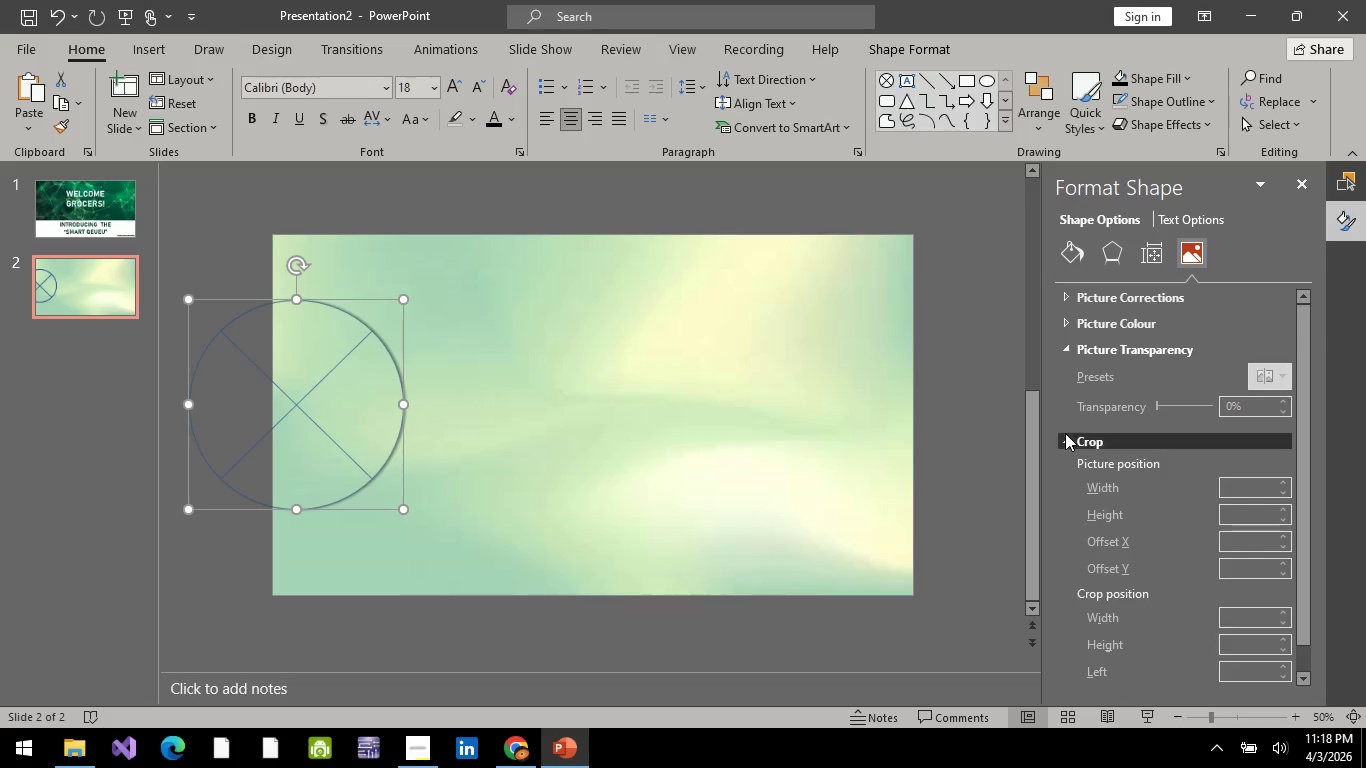 
left_click([1065, 433])
 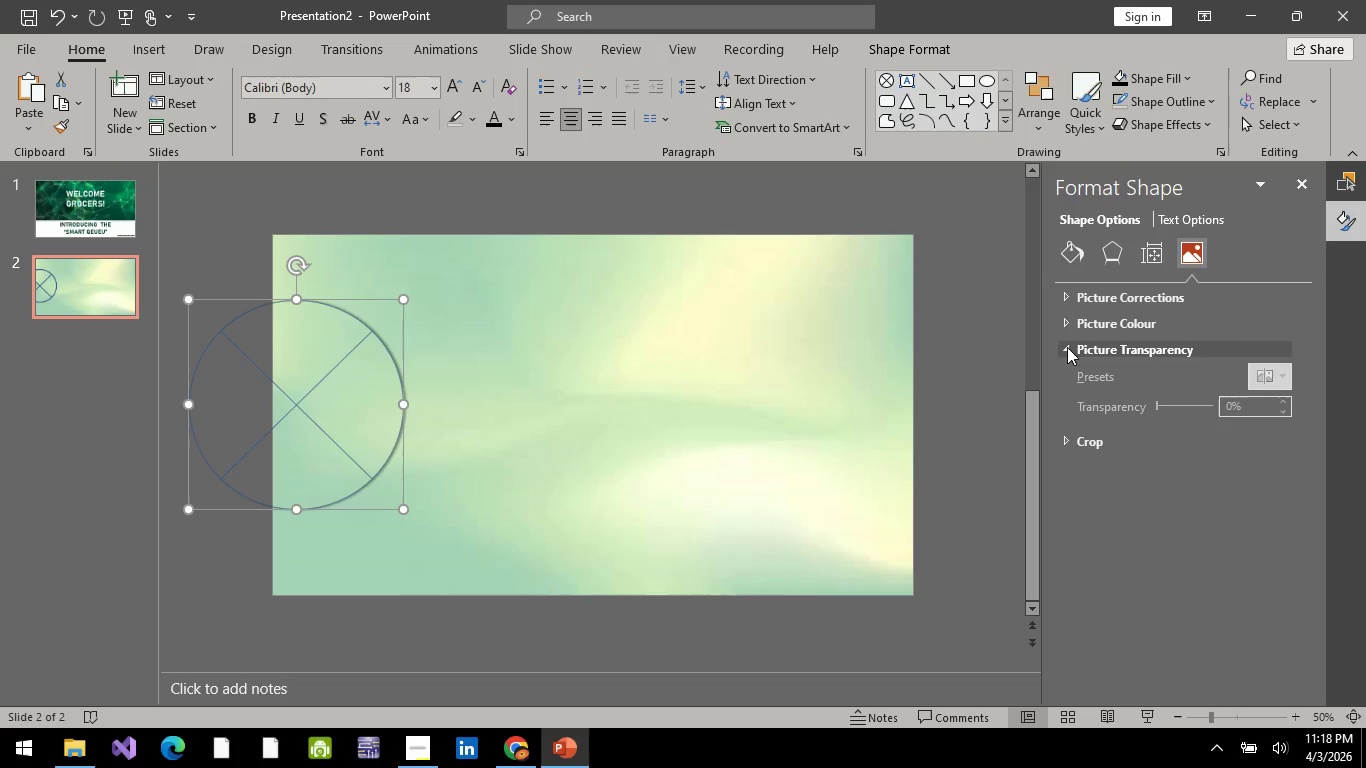 
left_click([1067, 347])
 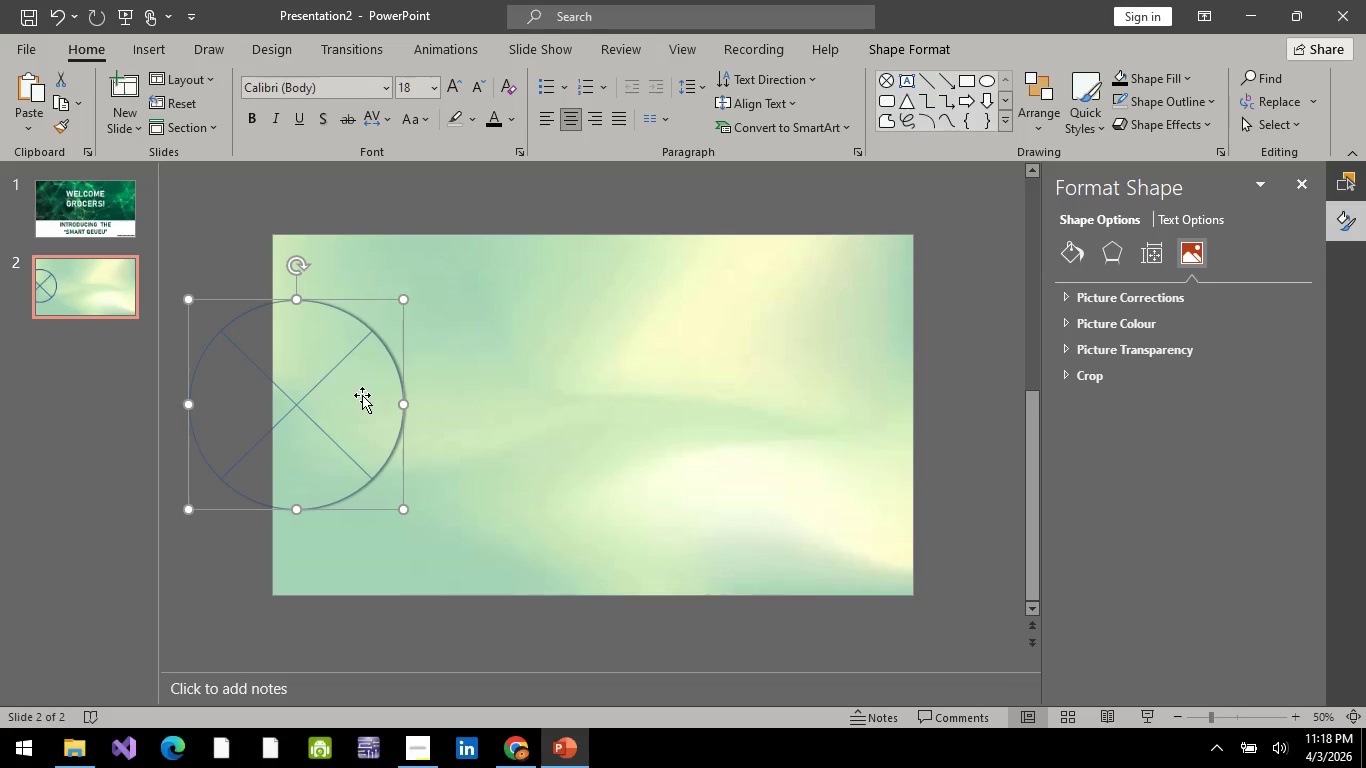 
wait(10.92)
 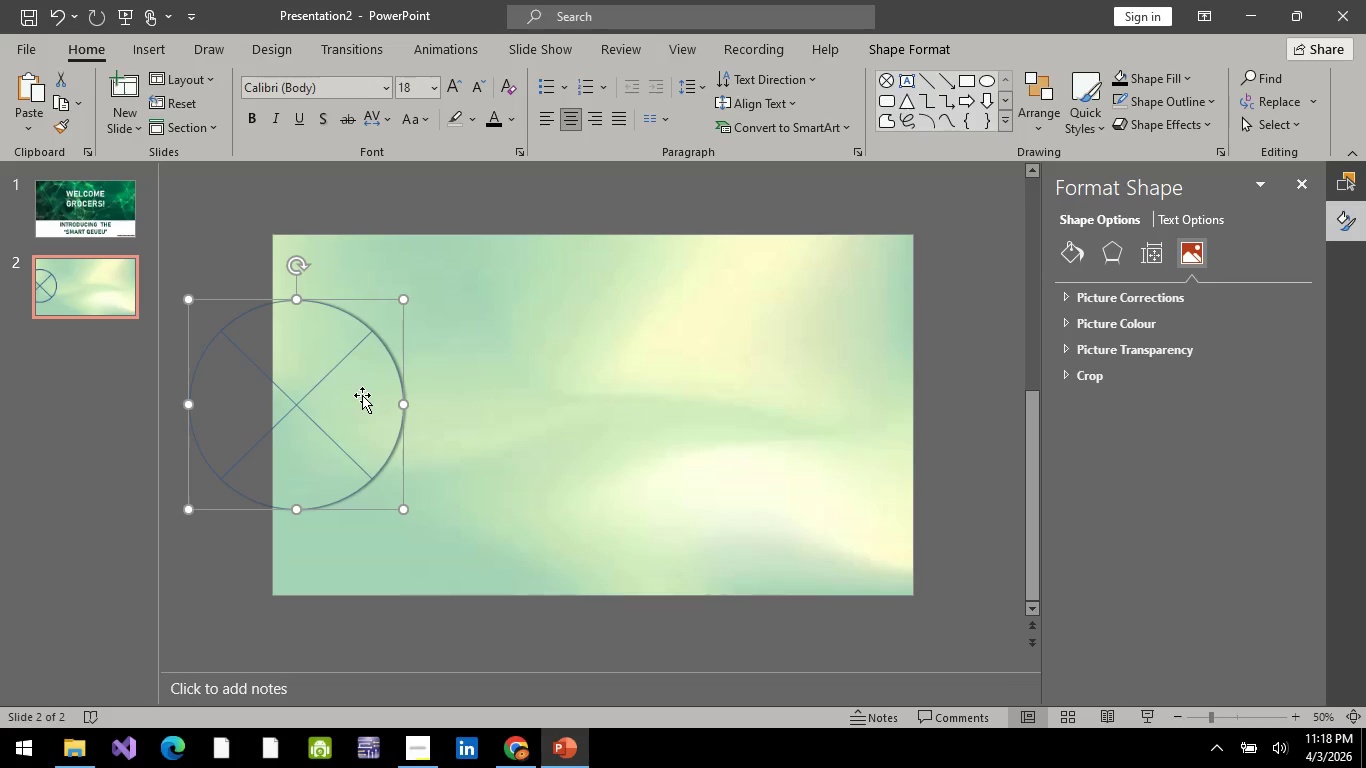 
left_click_drag(start_coordinate=[403, 510], to_coordinate=[550, 574])
 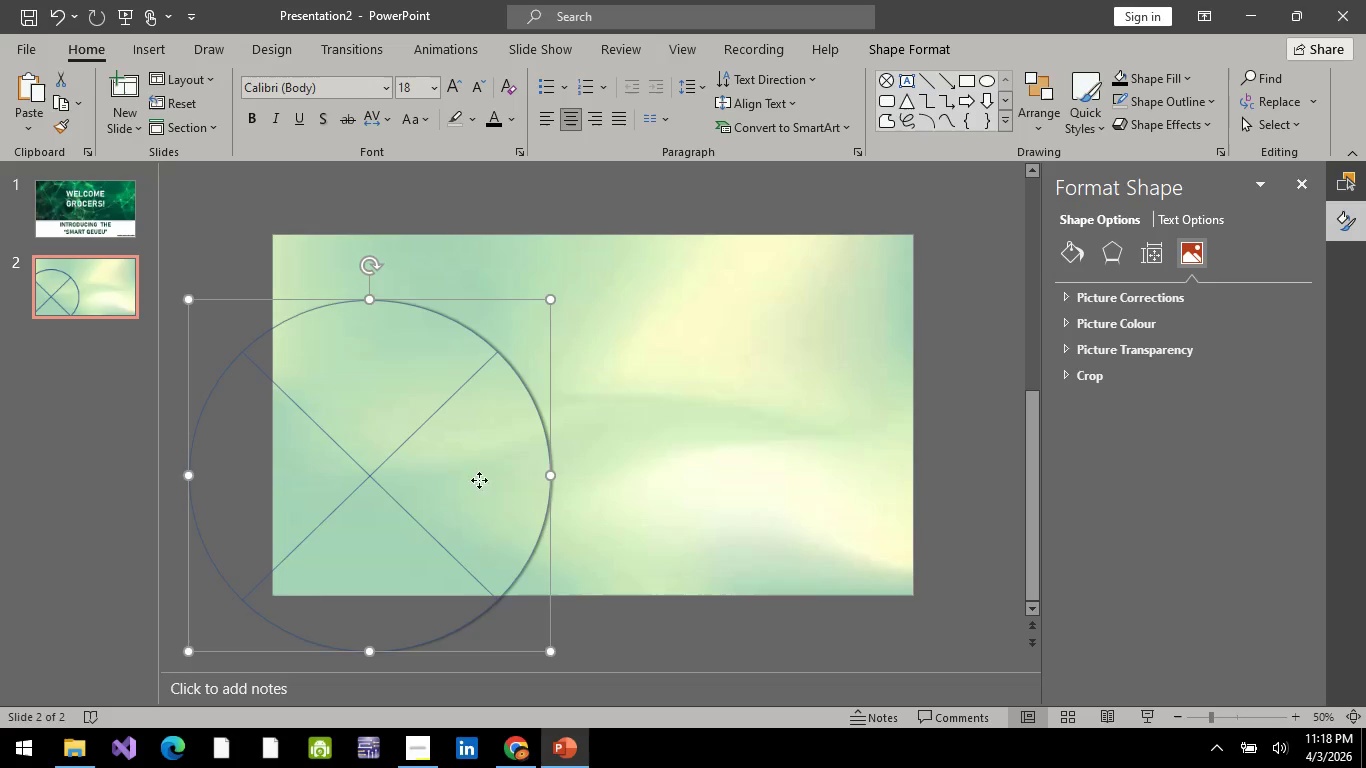 
left_click_drag(start_coordinate=[479, 480], to_coordinate=[397, 416])
 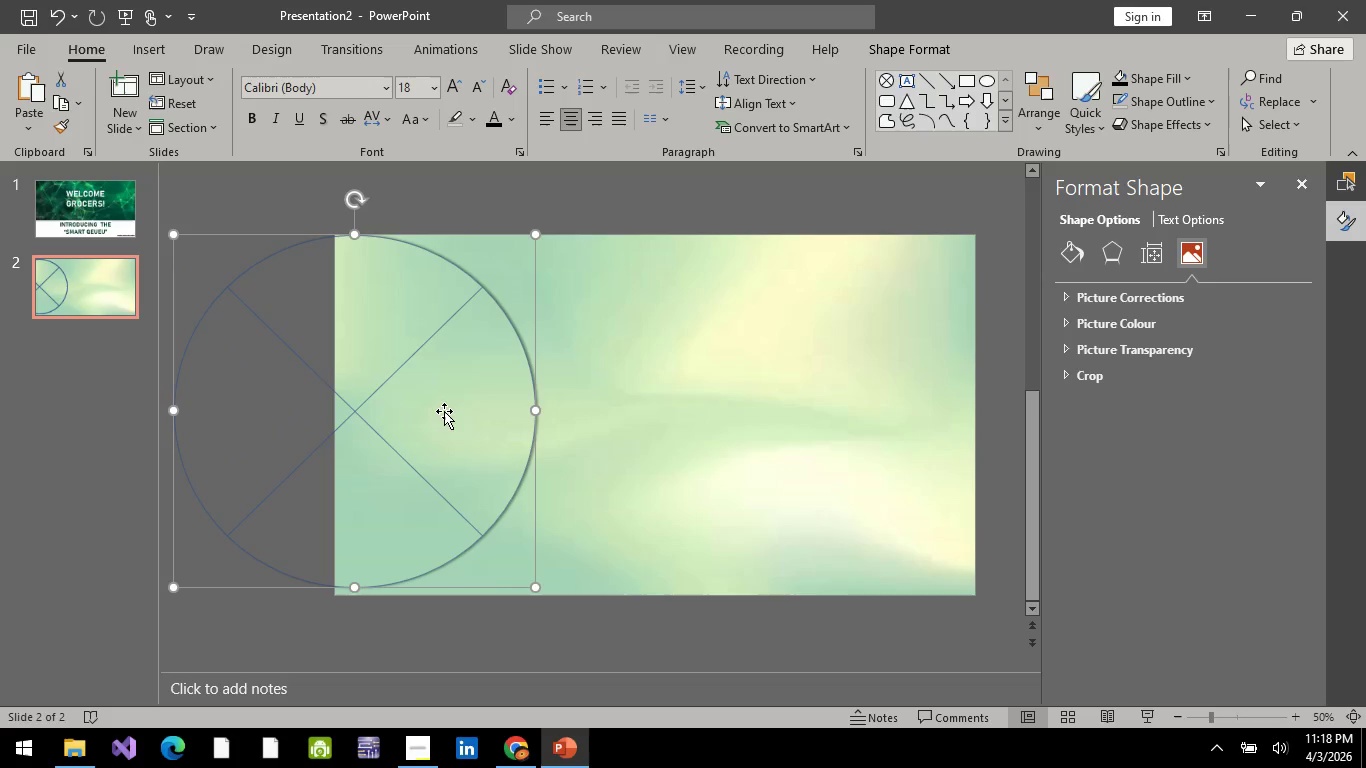 
left_click_drag(start_coordinate=[444, 411], to_coordinate=[484, 409])
 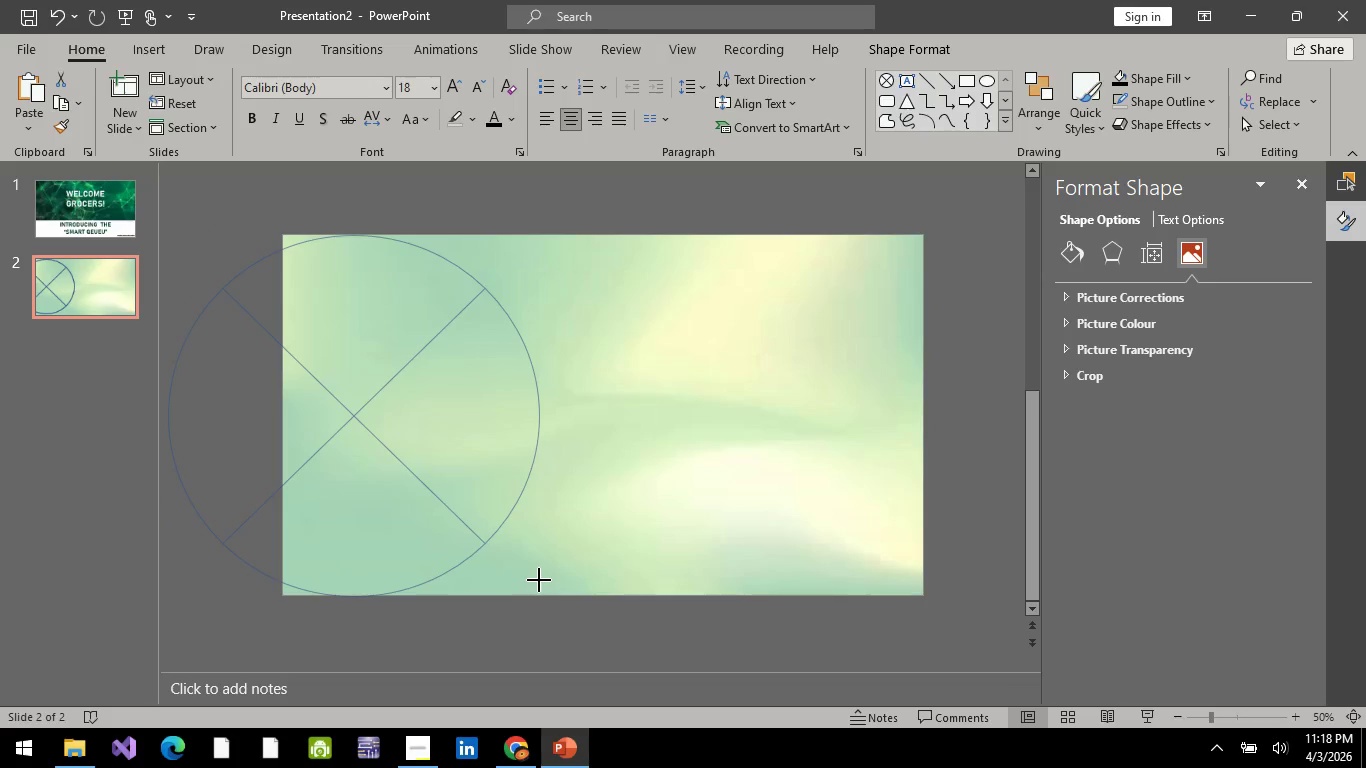 
wait(5.19)
 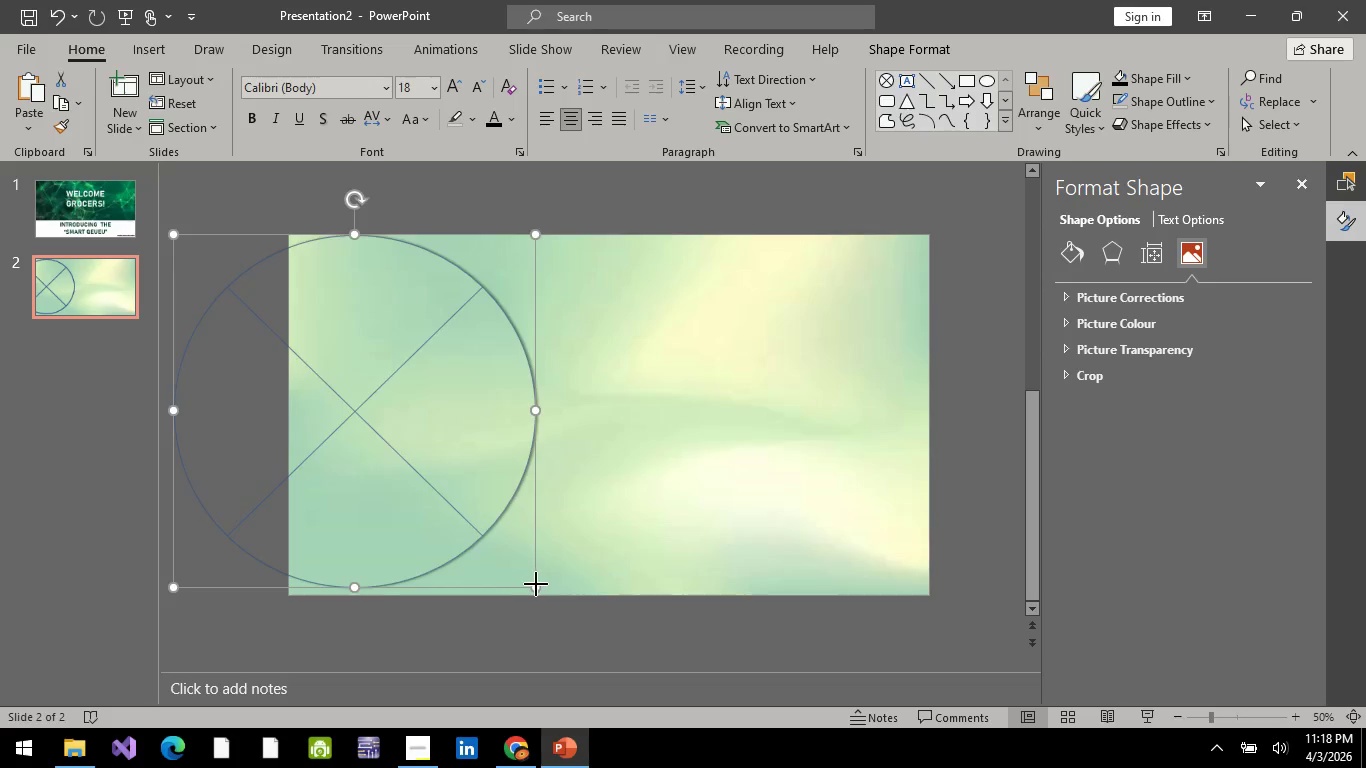 
left_click_drag(start_coordinate=[435, 449], to_coordinate=[422, 451])
 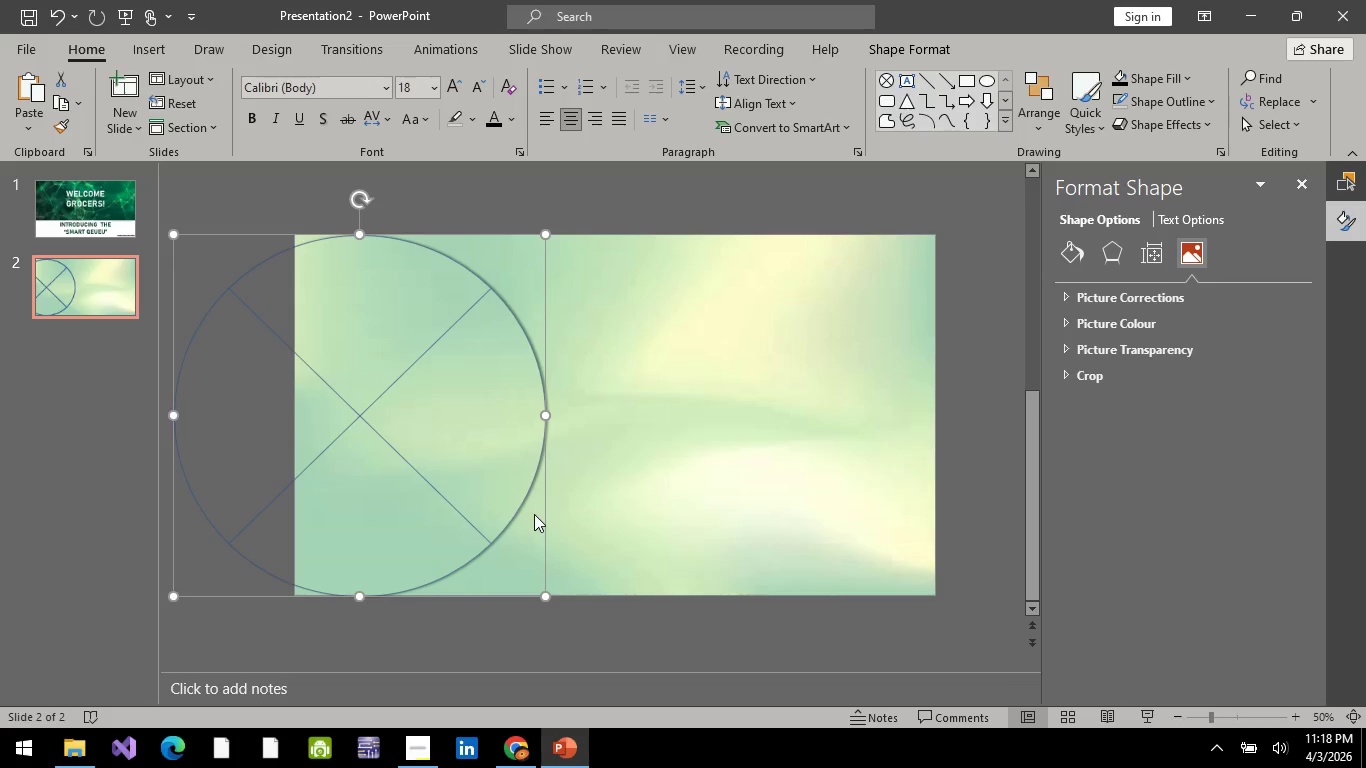 
wait(8.27)
 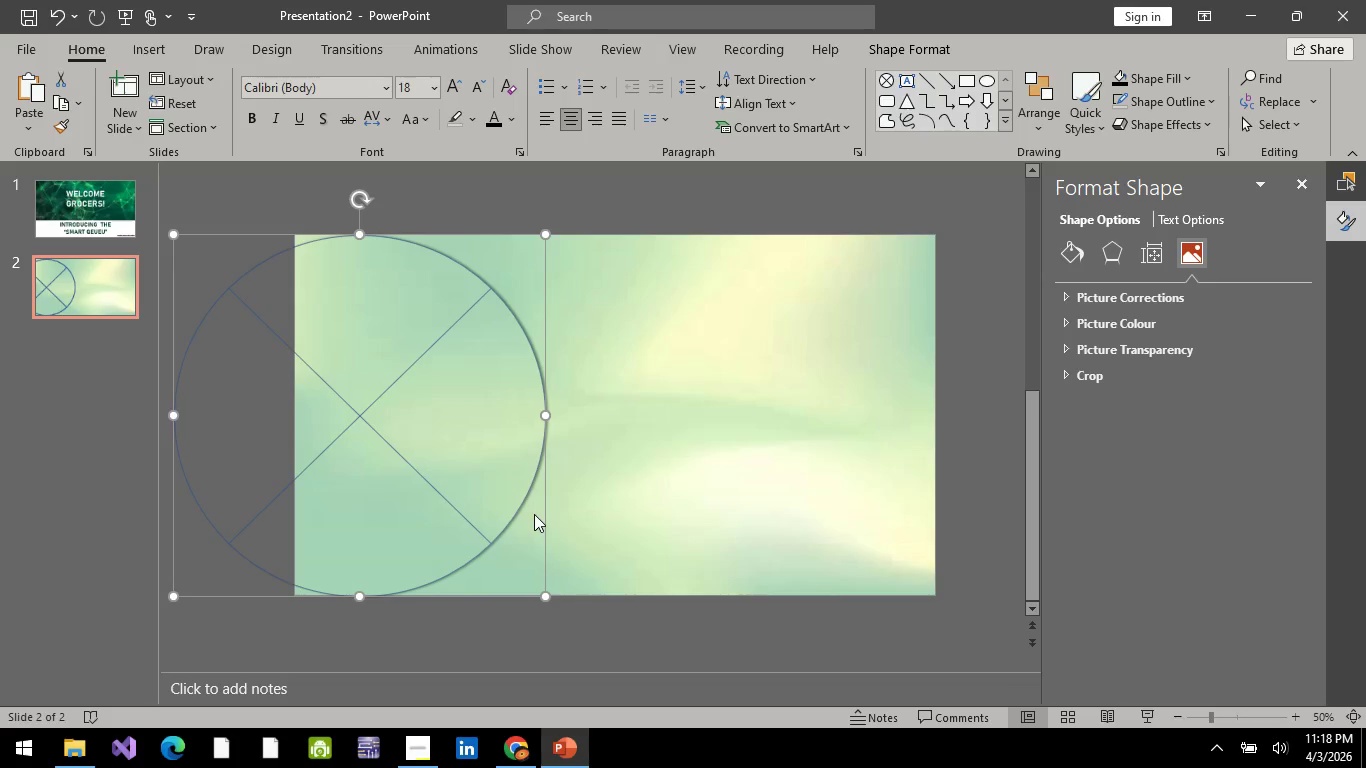 
double_click([1118, 249])
 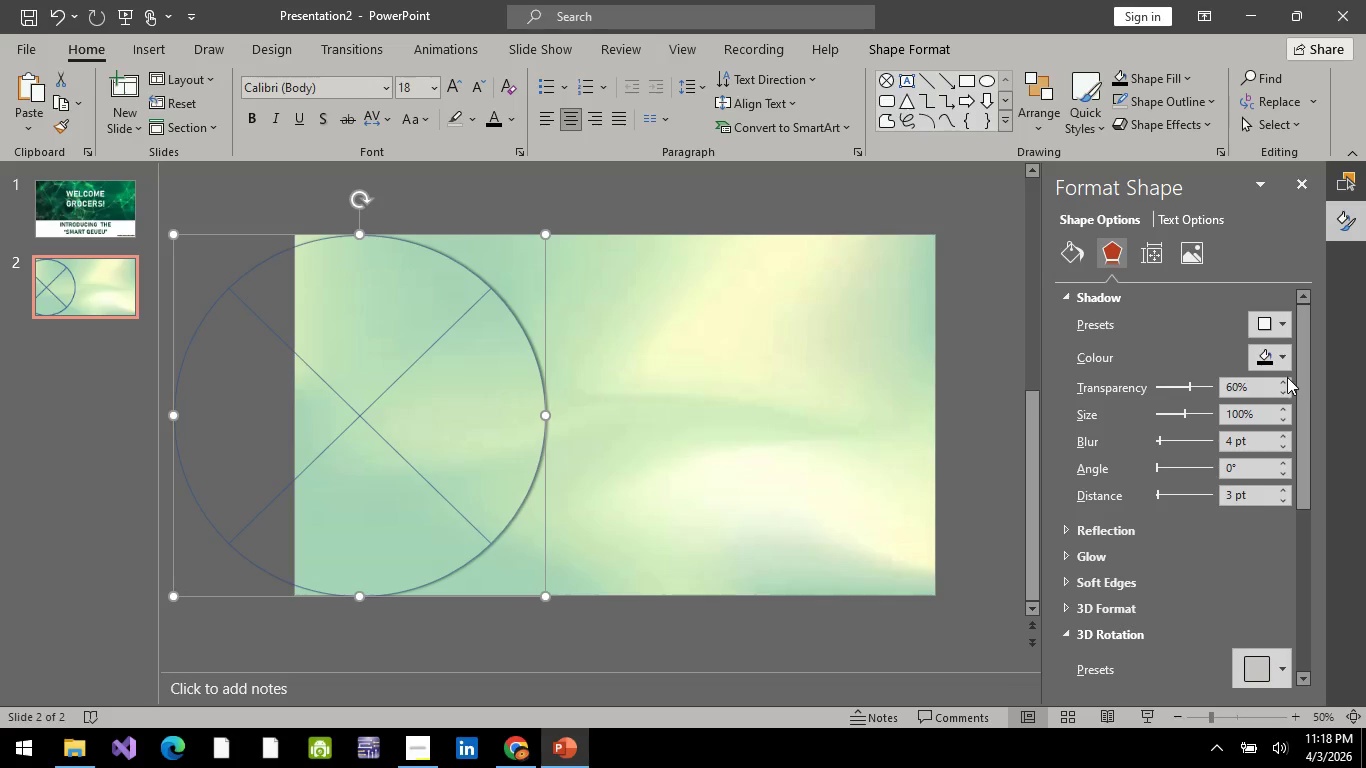 
wait(8.81)
 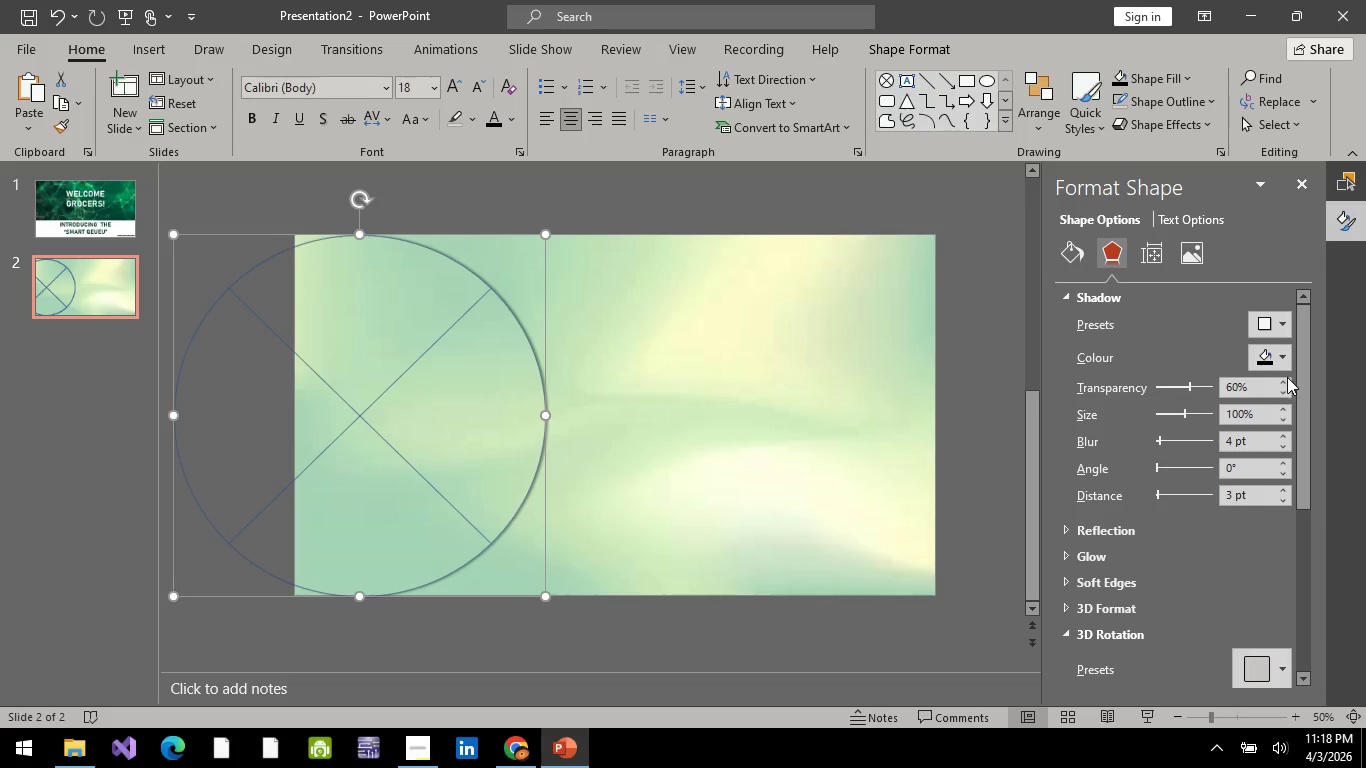 
left_click([1284, 408])
 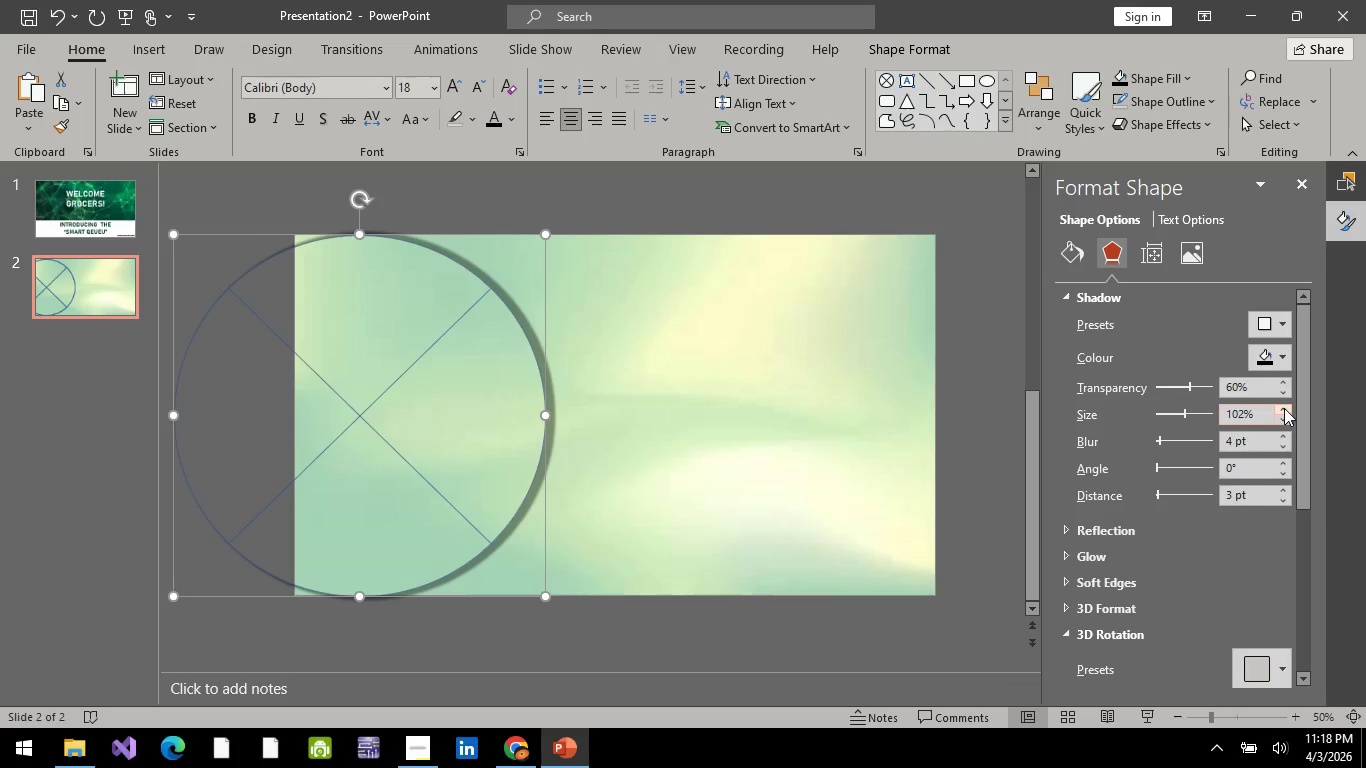 
double_click([1284, 408])
 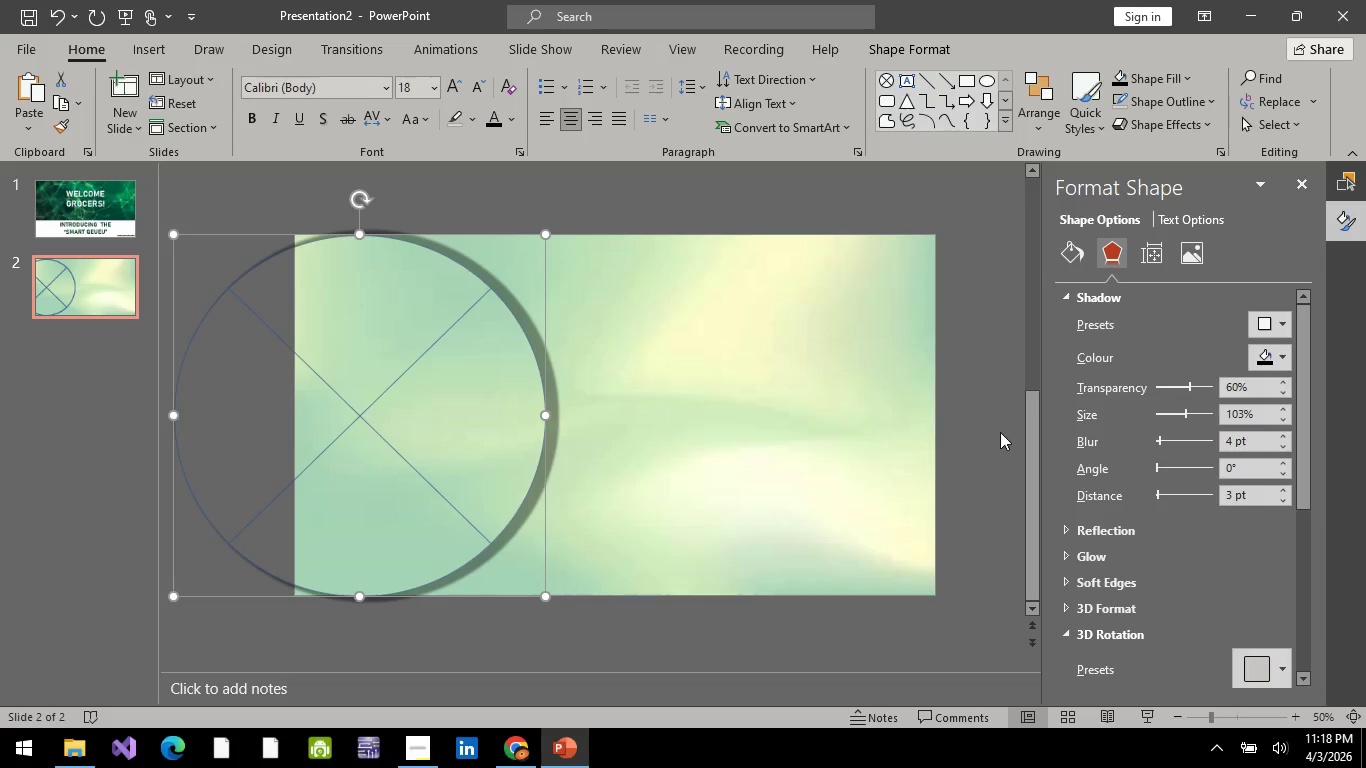 
left_click([1000, 432])
 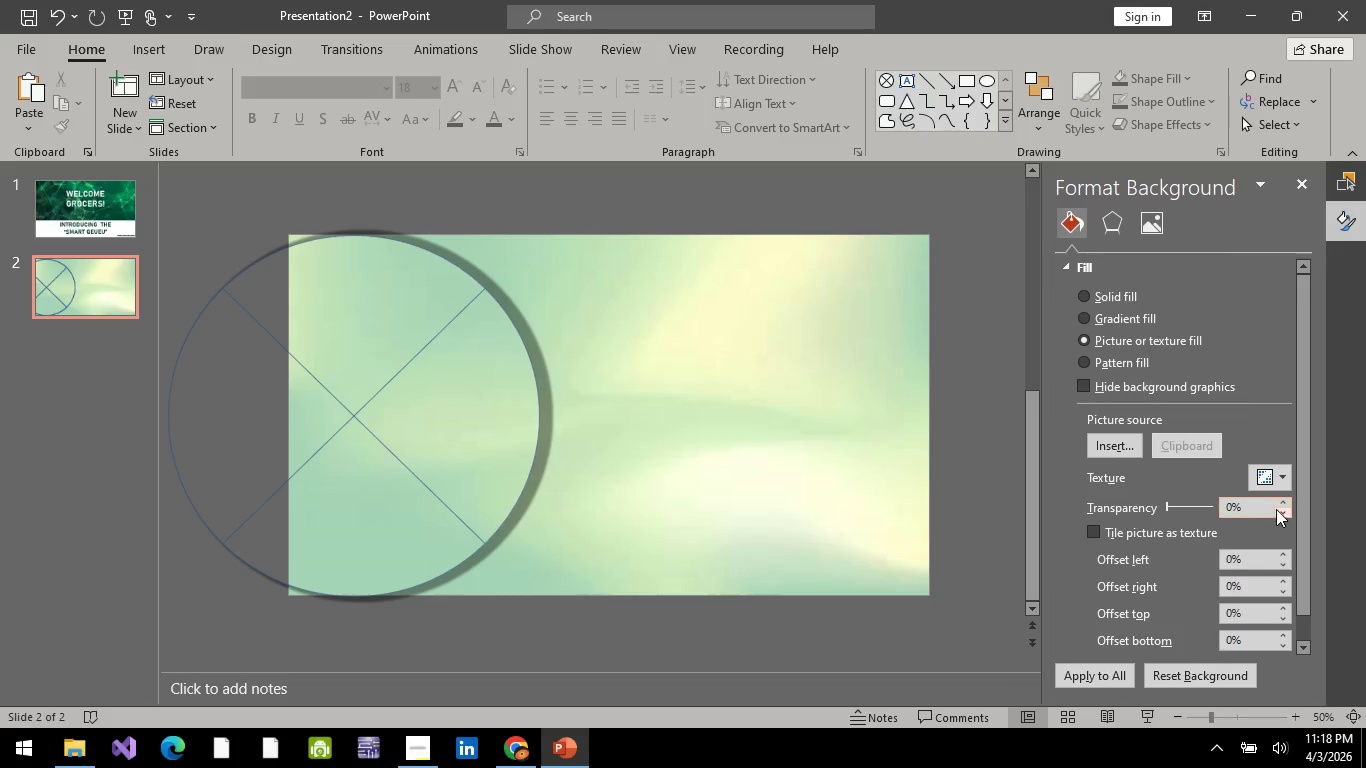 
wait(5.75)
 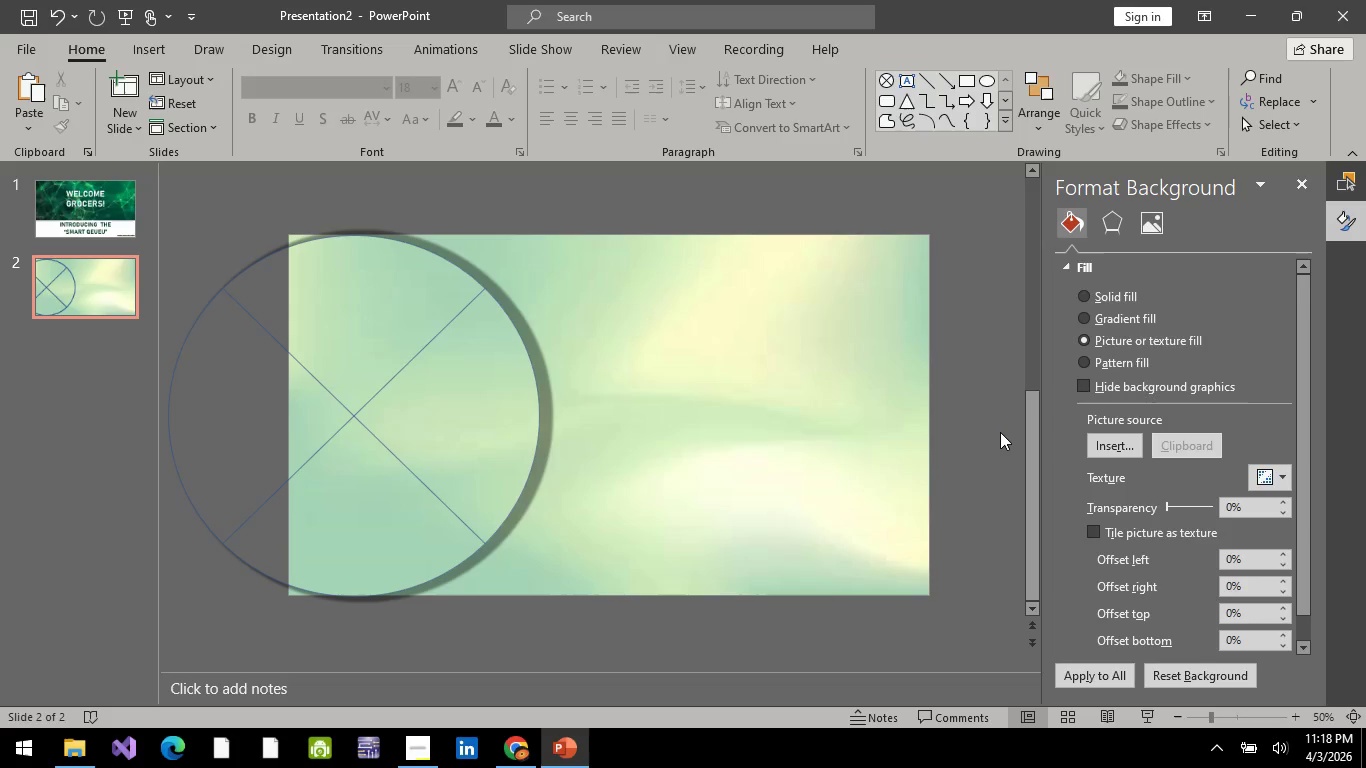 
left_click([1104, 229])
 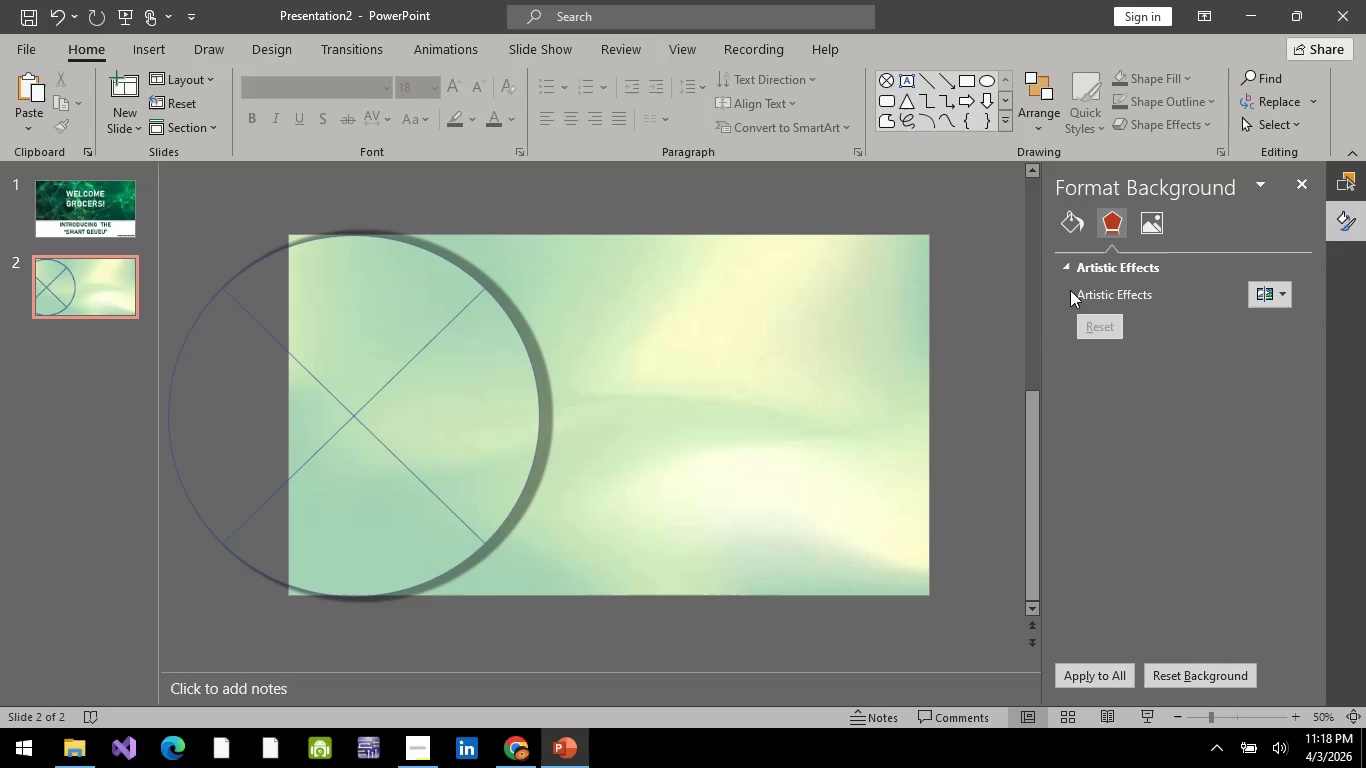 
left_click([1067, 264])
 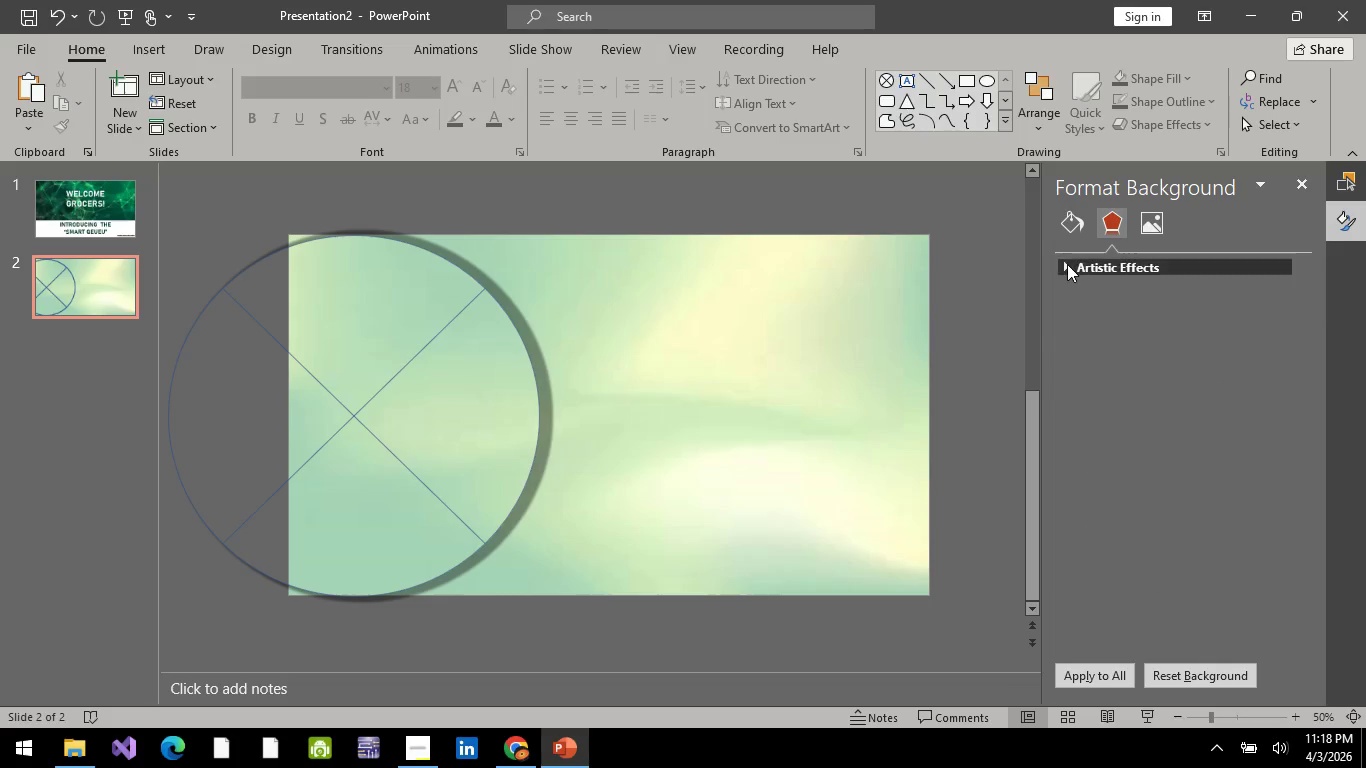 
left_click([1067, 264])
 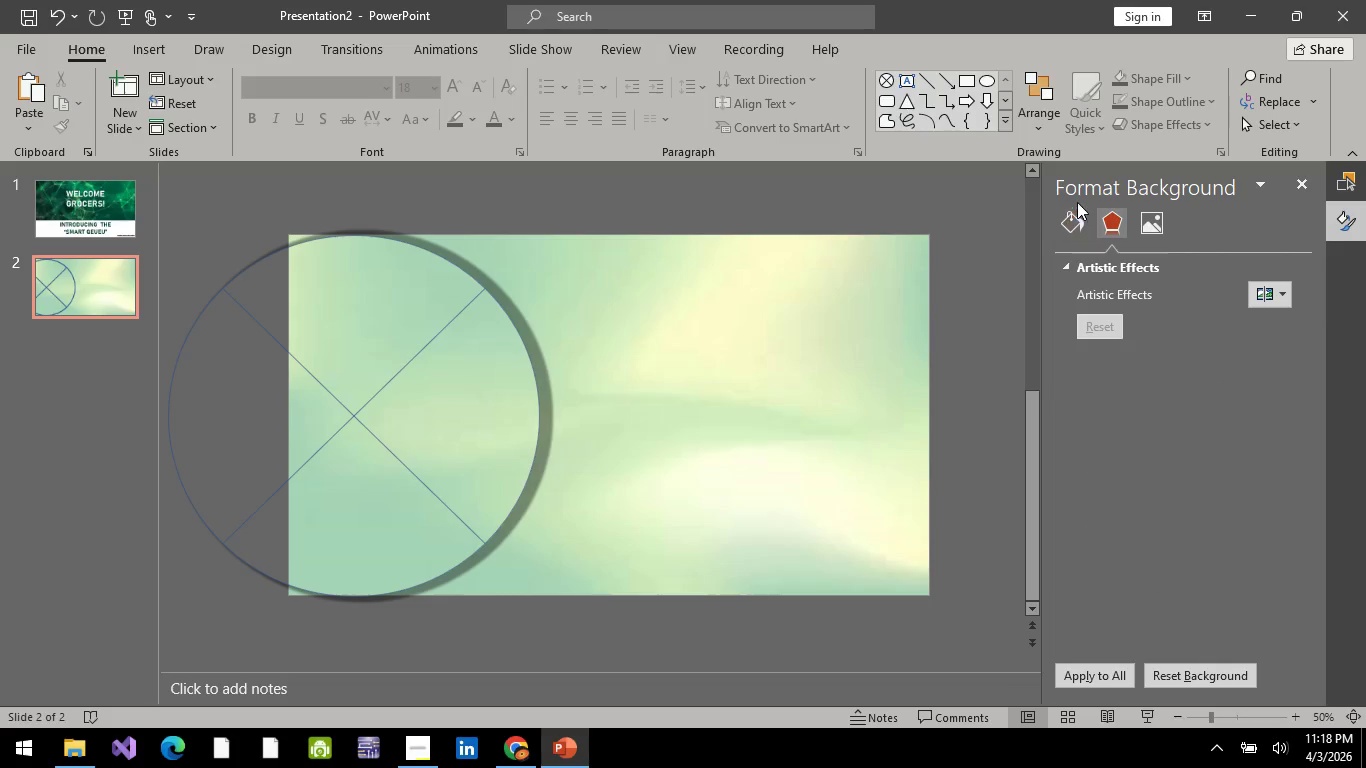 
double_click([1077, 202])
 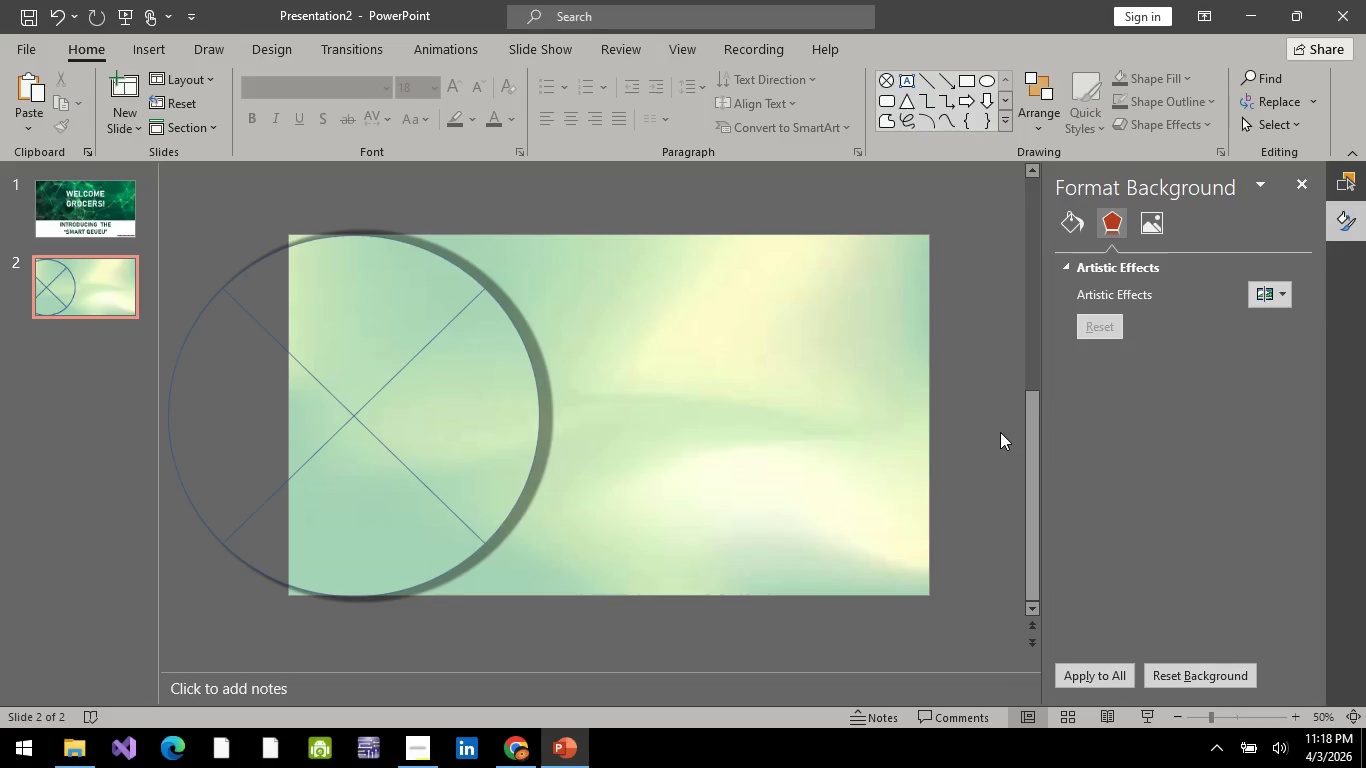 
left_click([1000, 432])
 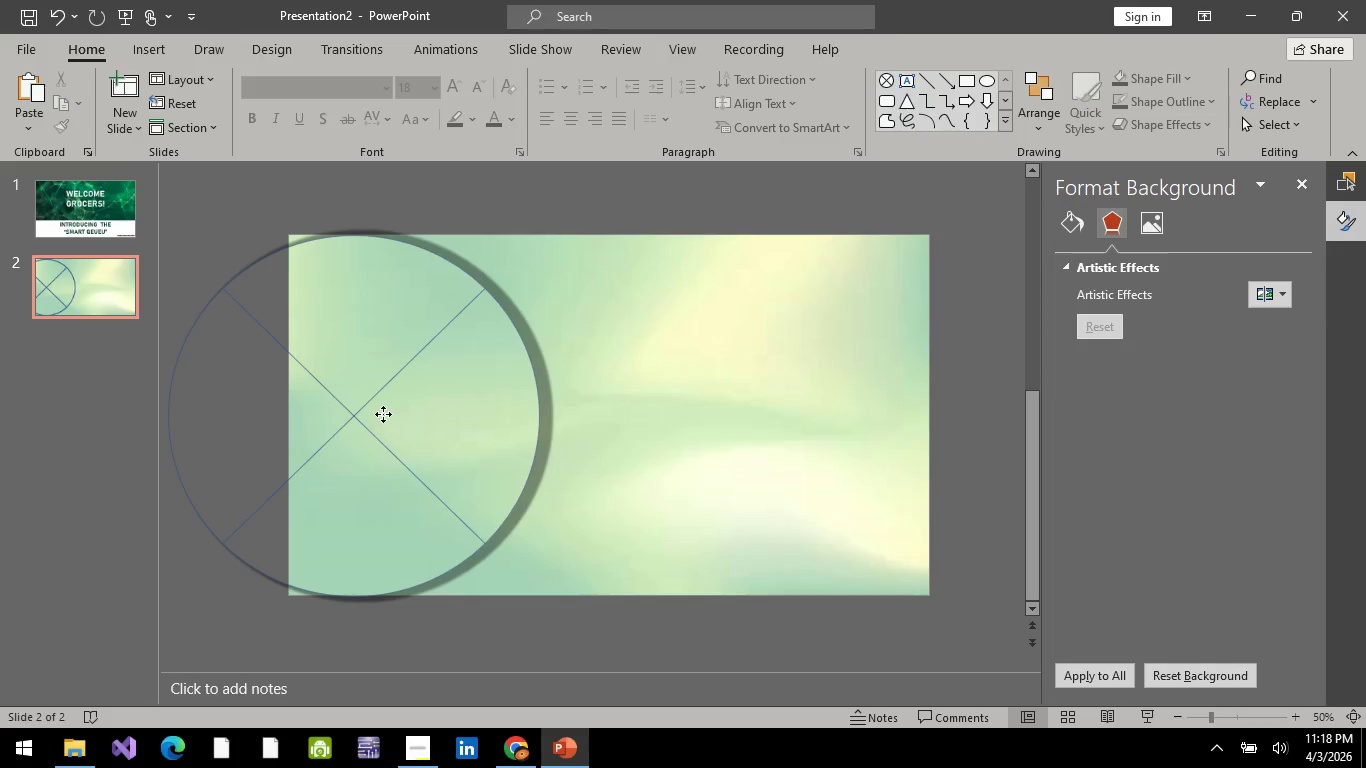 
left_click([383, 414])
 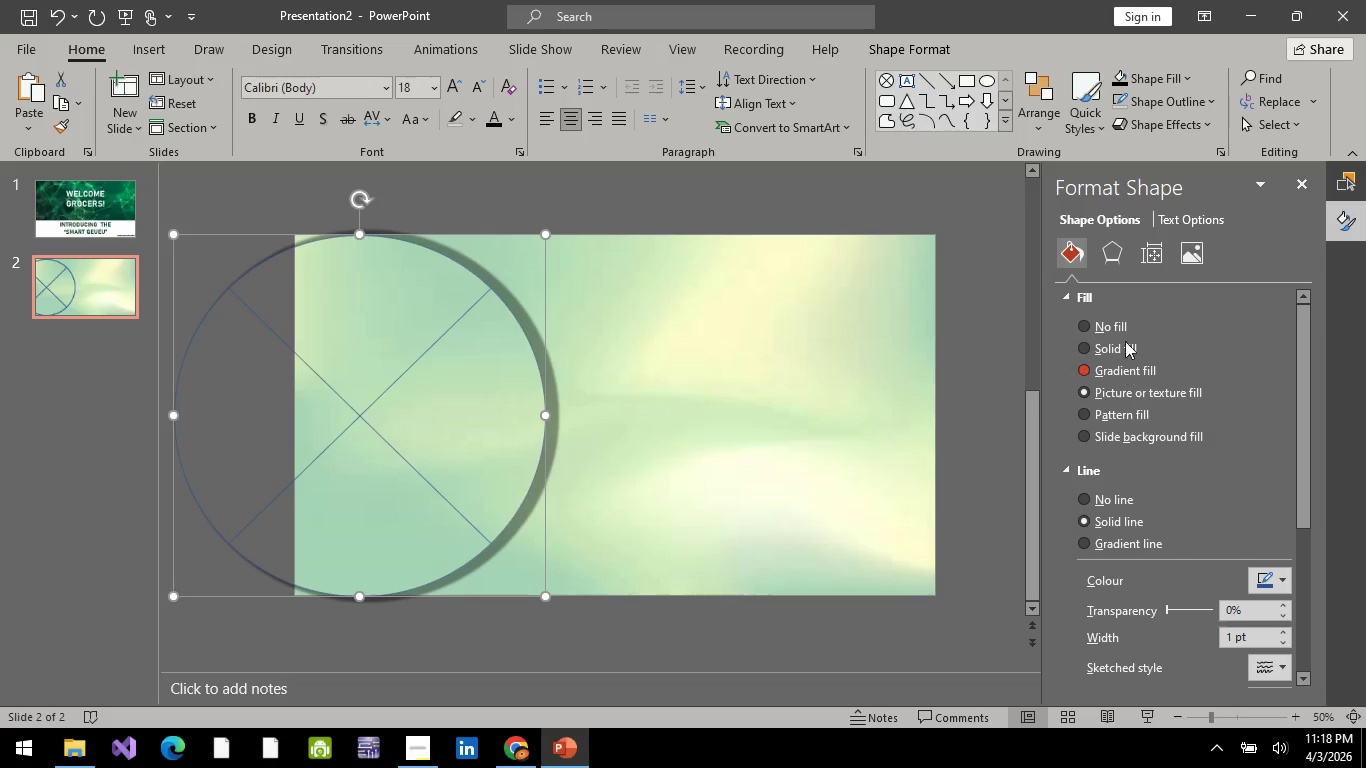 
left_click([1109, 260])